 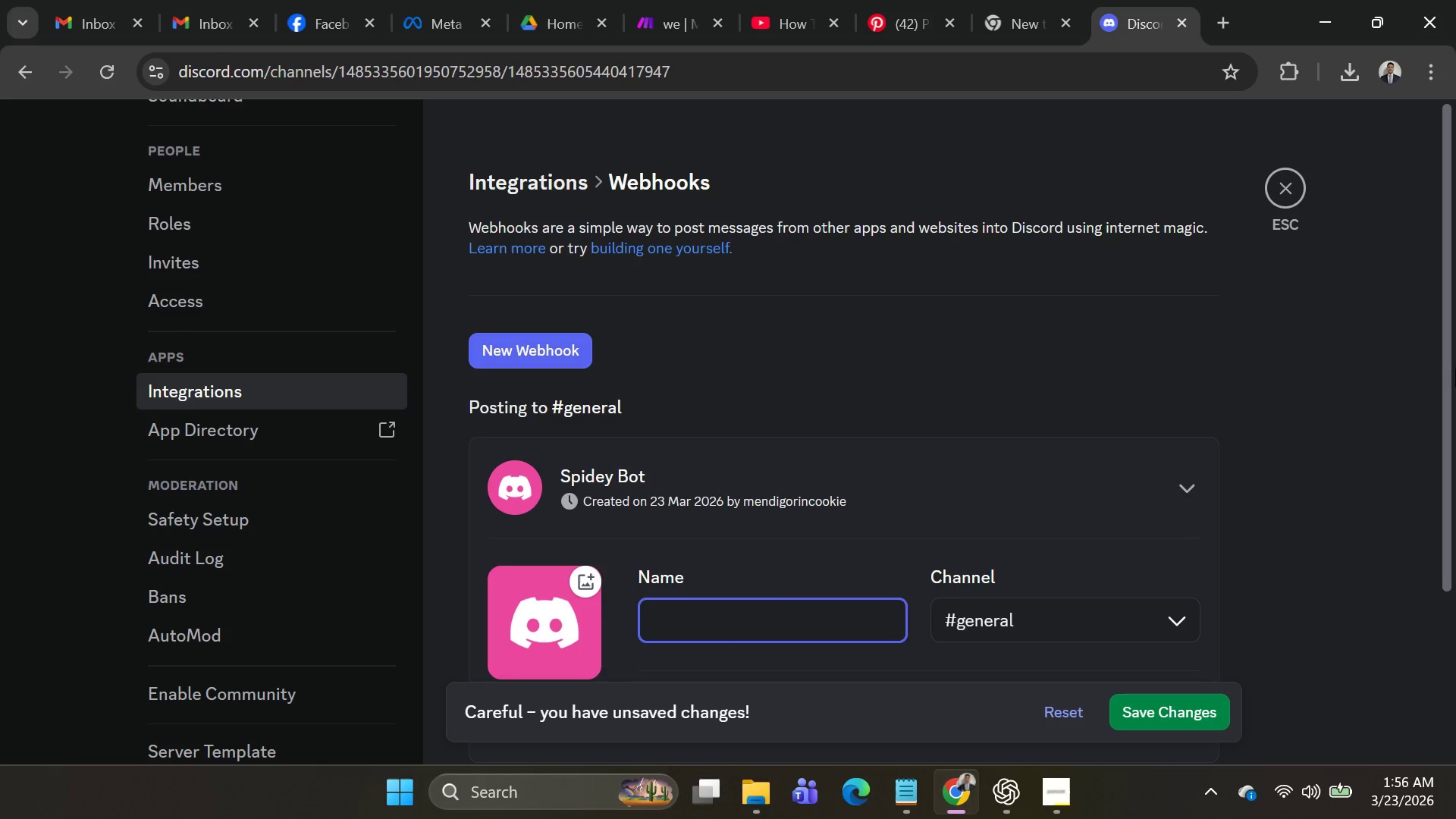 
type(Luma)
key(Backspace)
type(ina Earthwoe)
key(Backspace)
type(rks)
 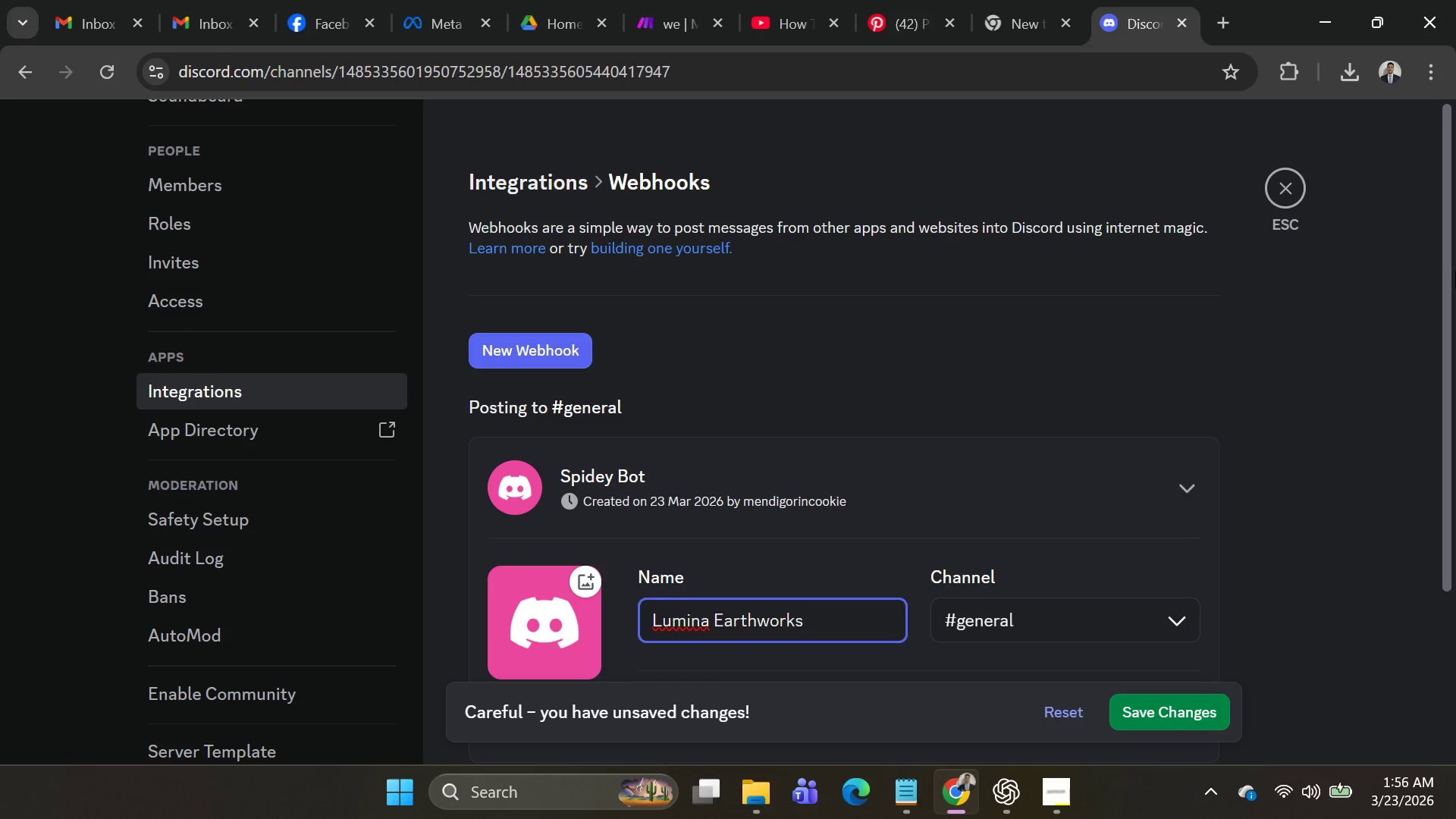 
scroll: coordinate [1323, 296], scroll_direction: down, amount: 1.0
 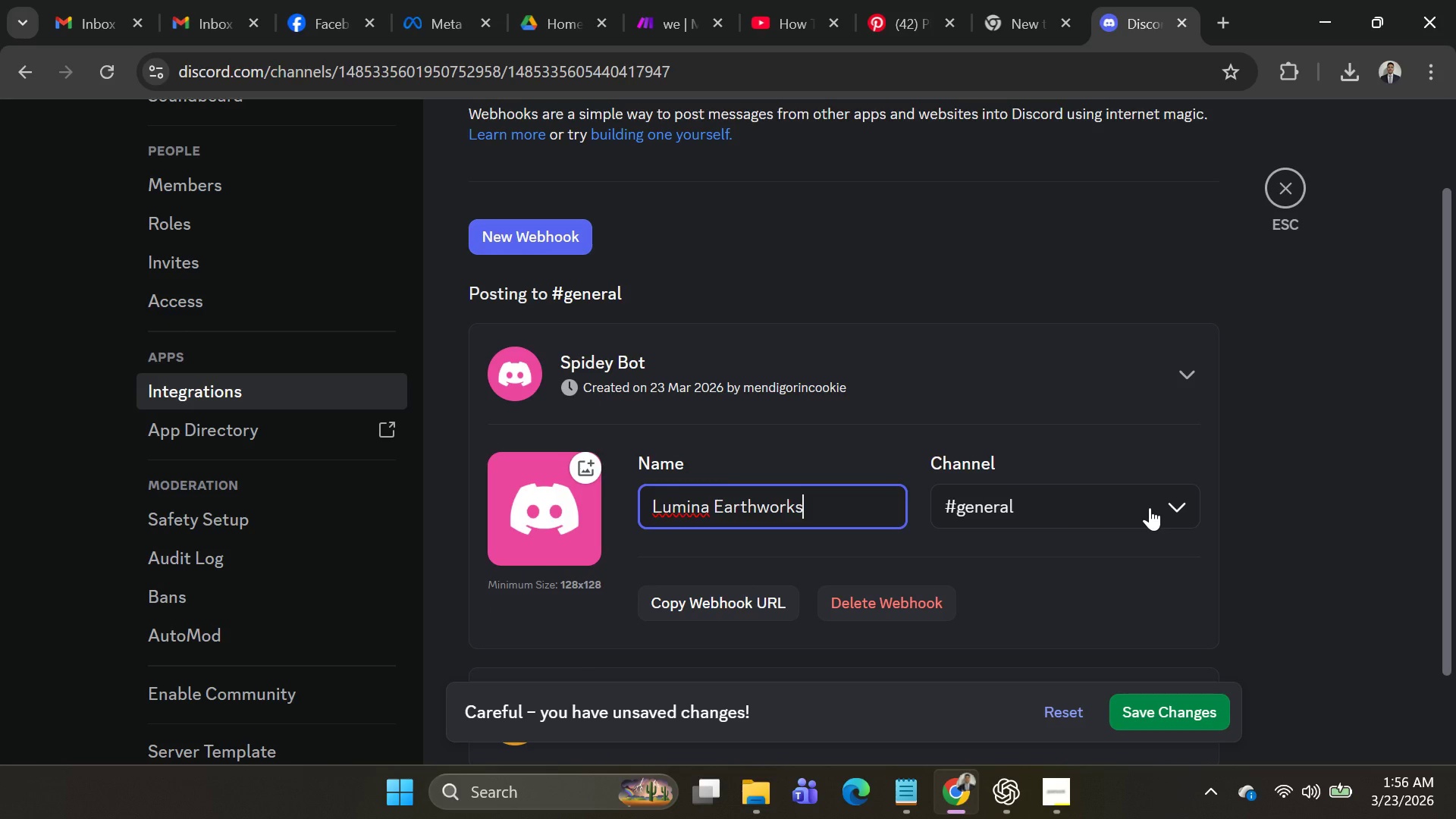 
left_click([1150, 507])
 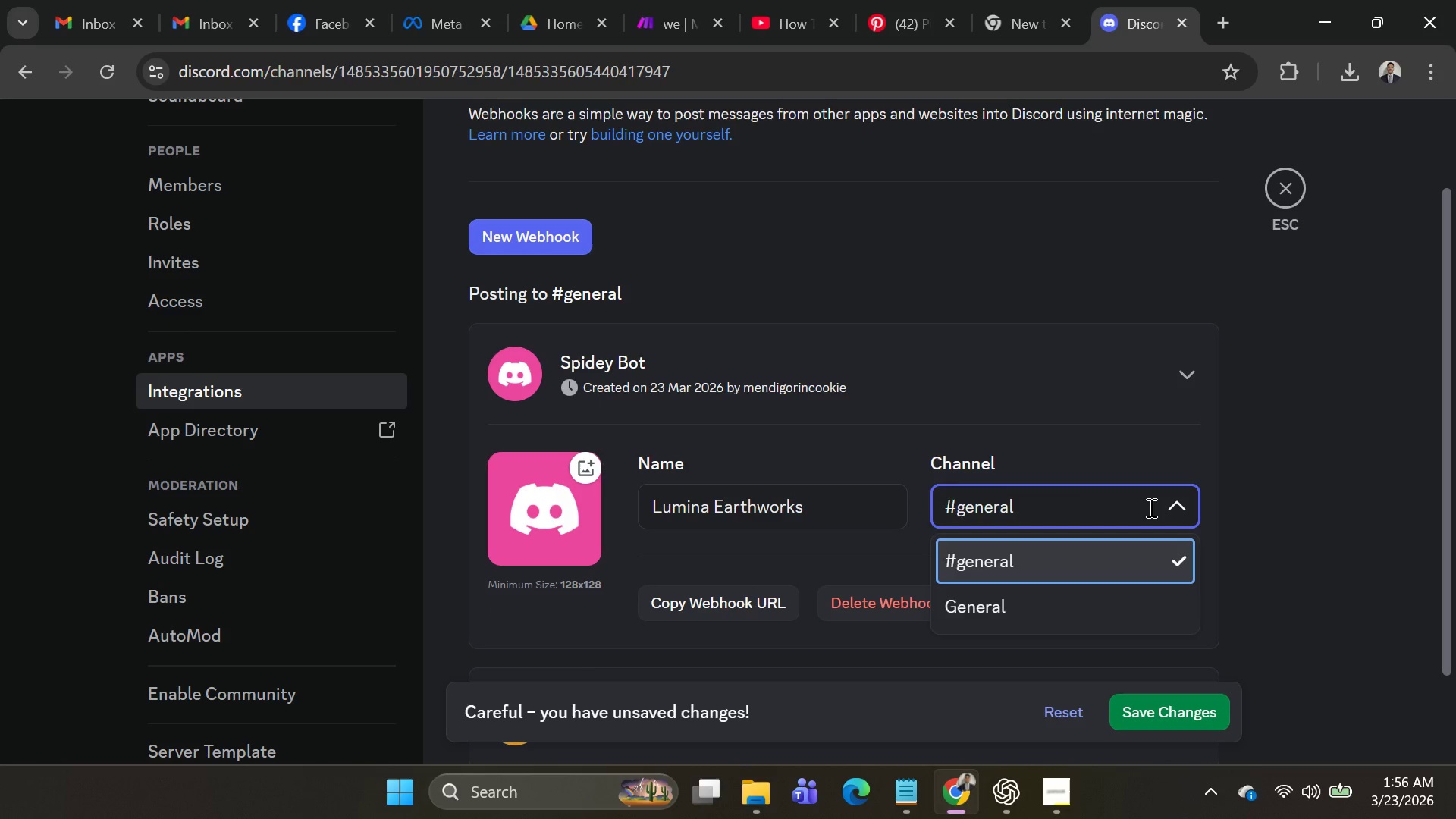 
left_click([1150, 507])
 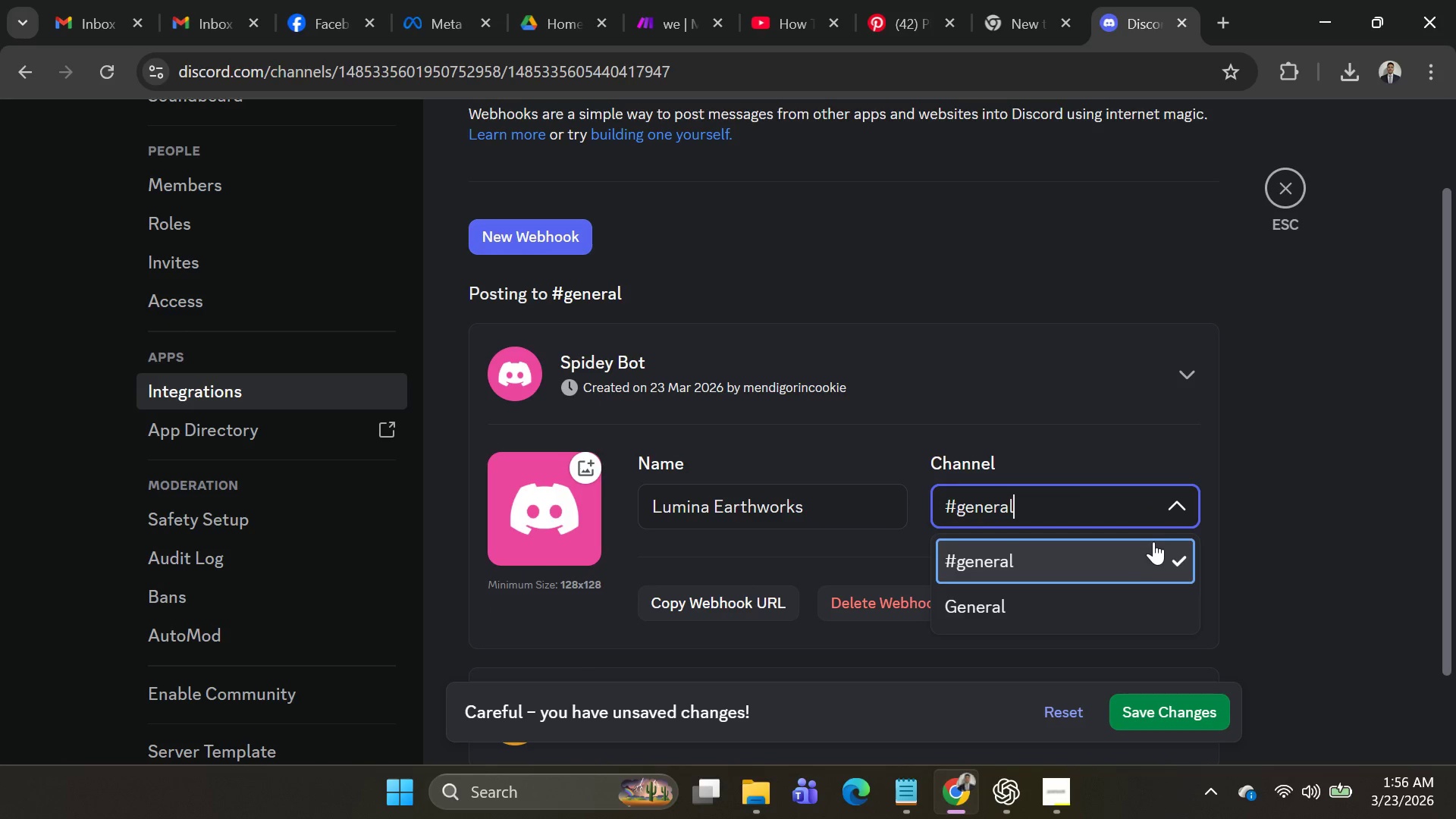 
left_click([1153, 541])
 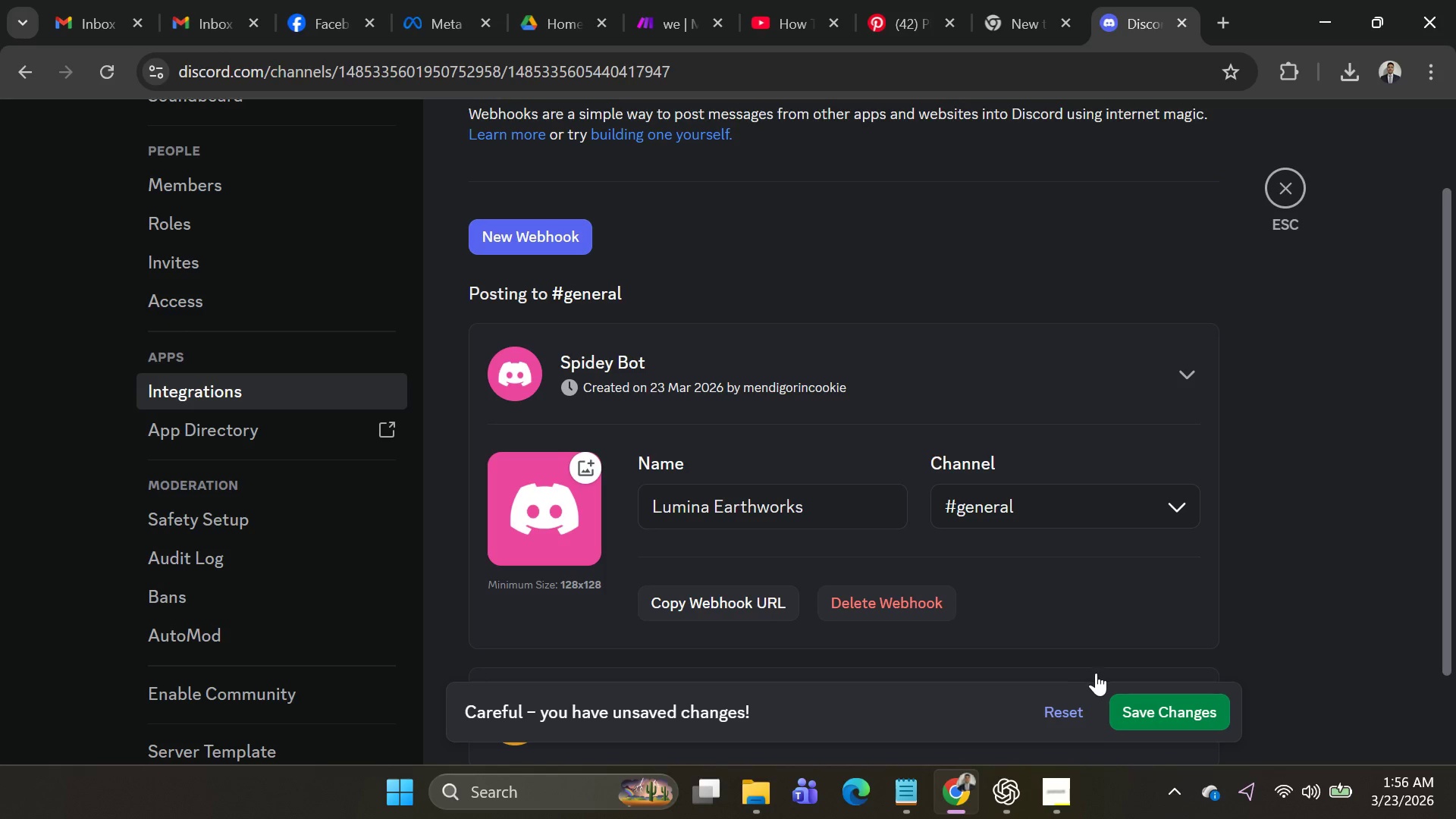 
scroll: coordinate [1207, 500], scroll_direction: down, amount: 1.0
 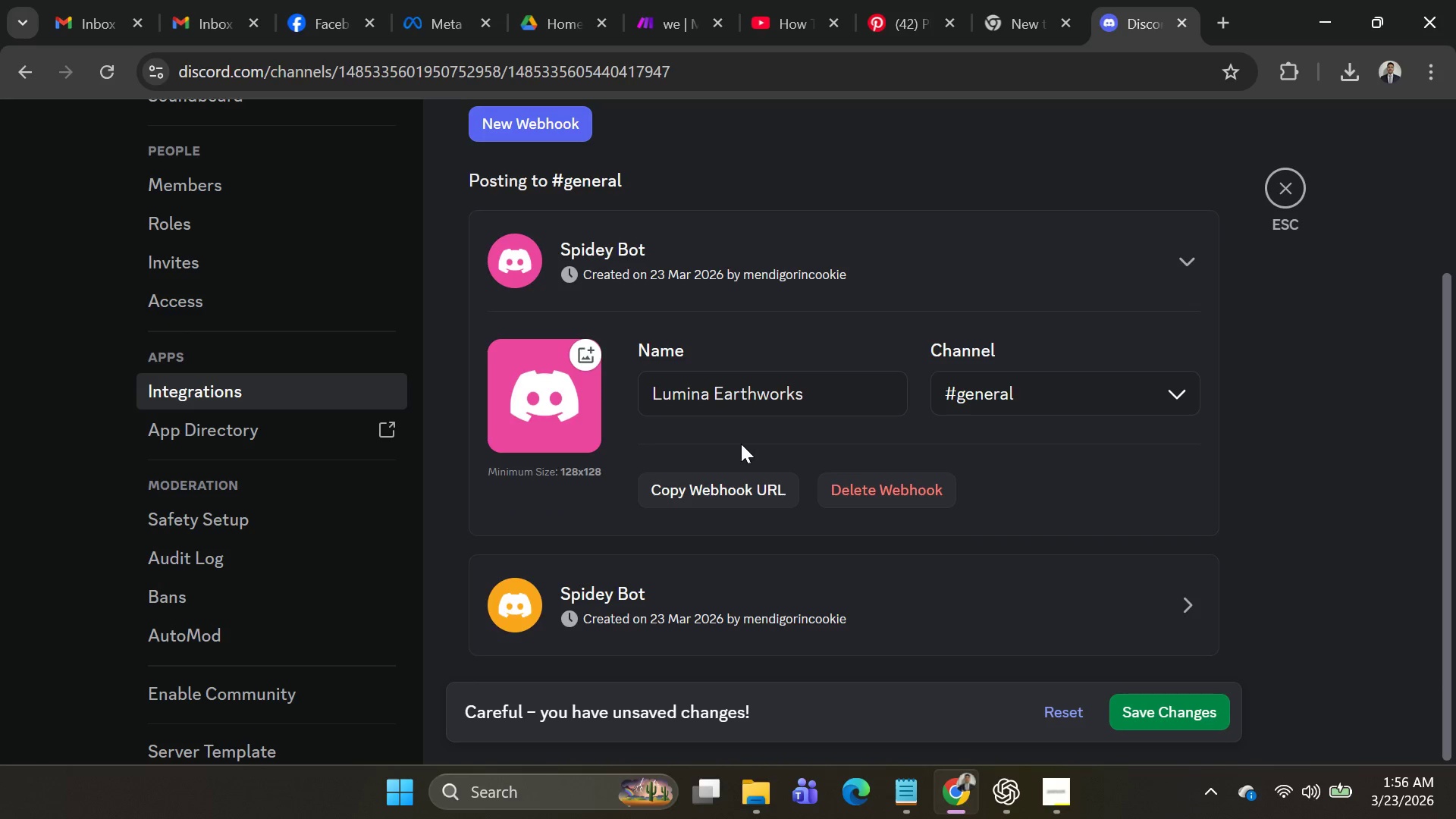 
wait(9.97)
 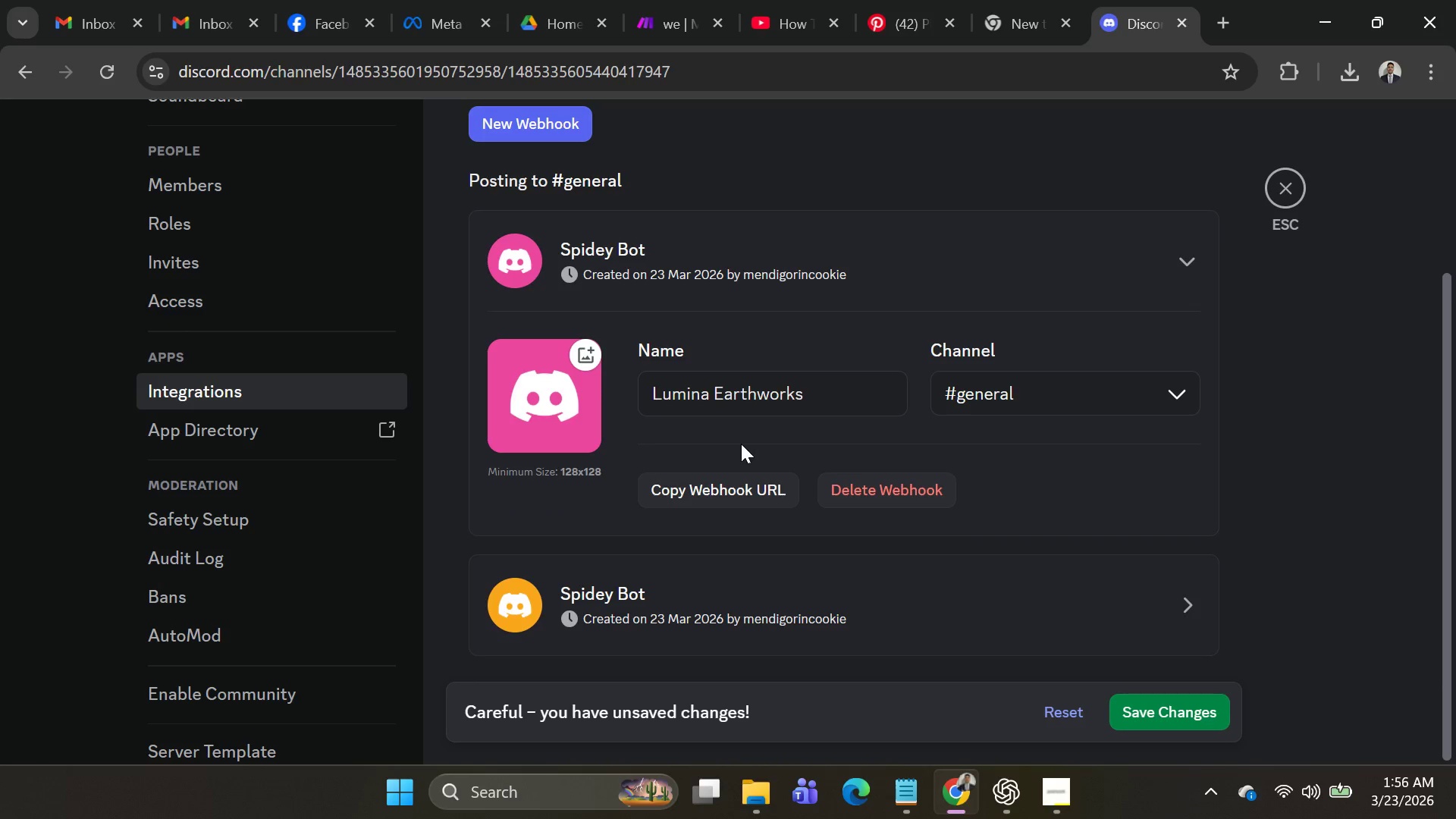 
left_click([744, 491])
 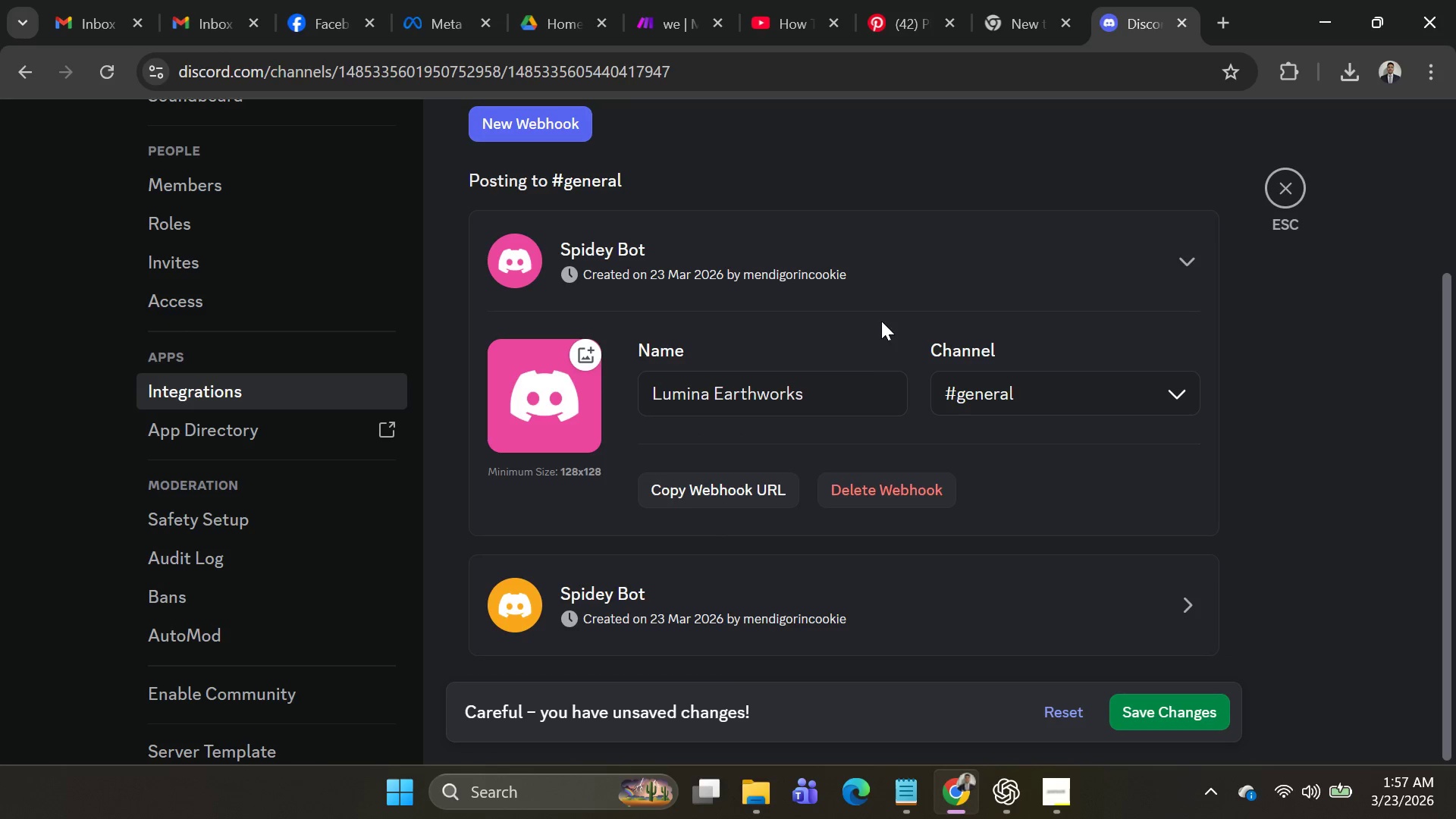 
left_click([1219, 31])
 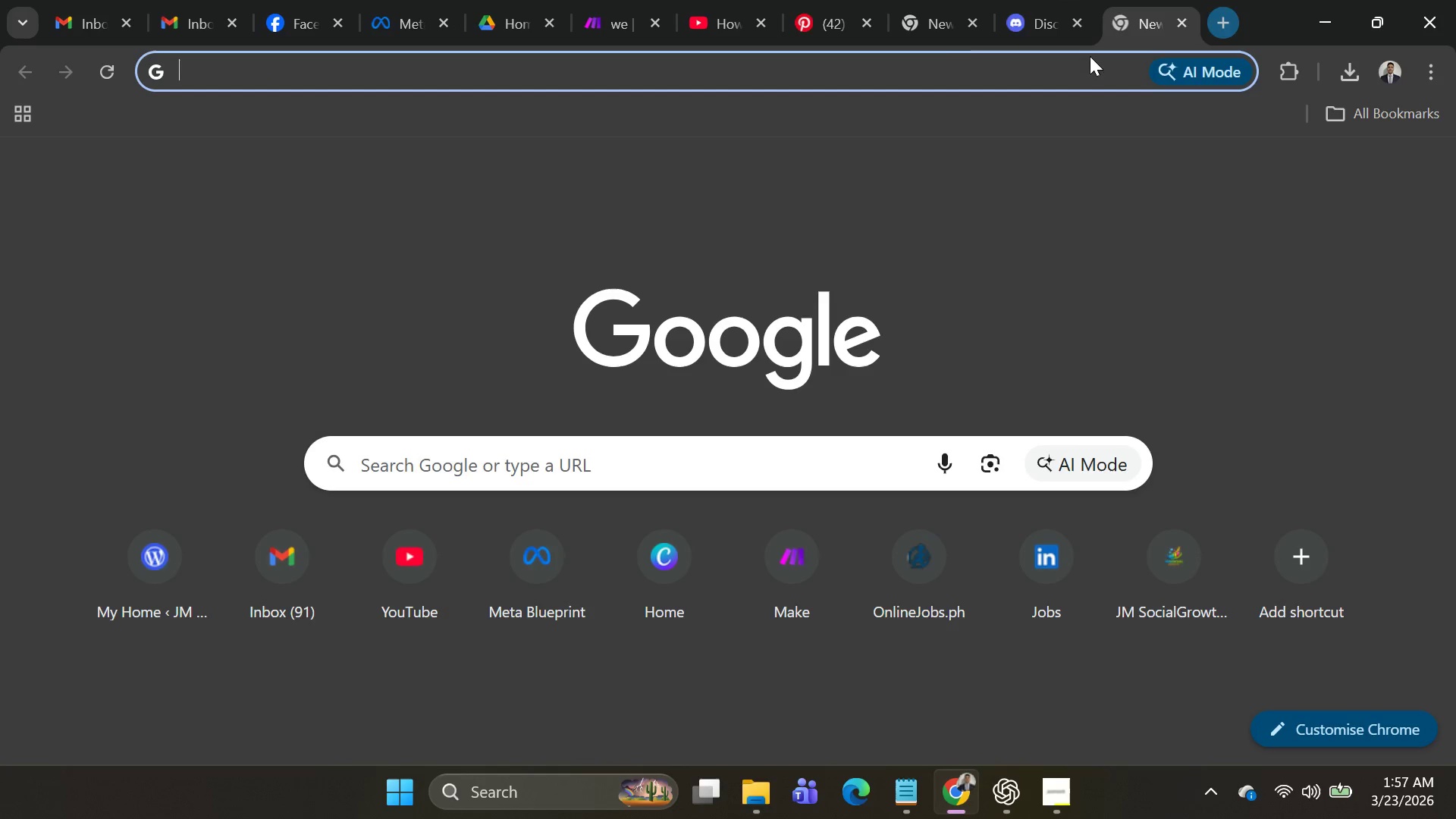 
key(Control+V)
 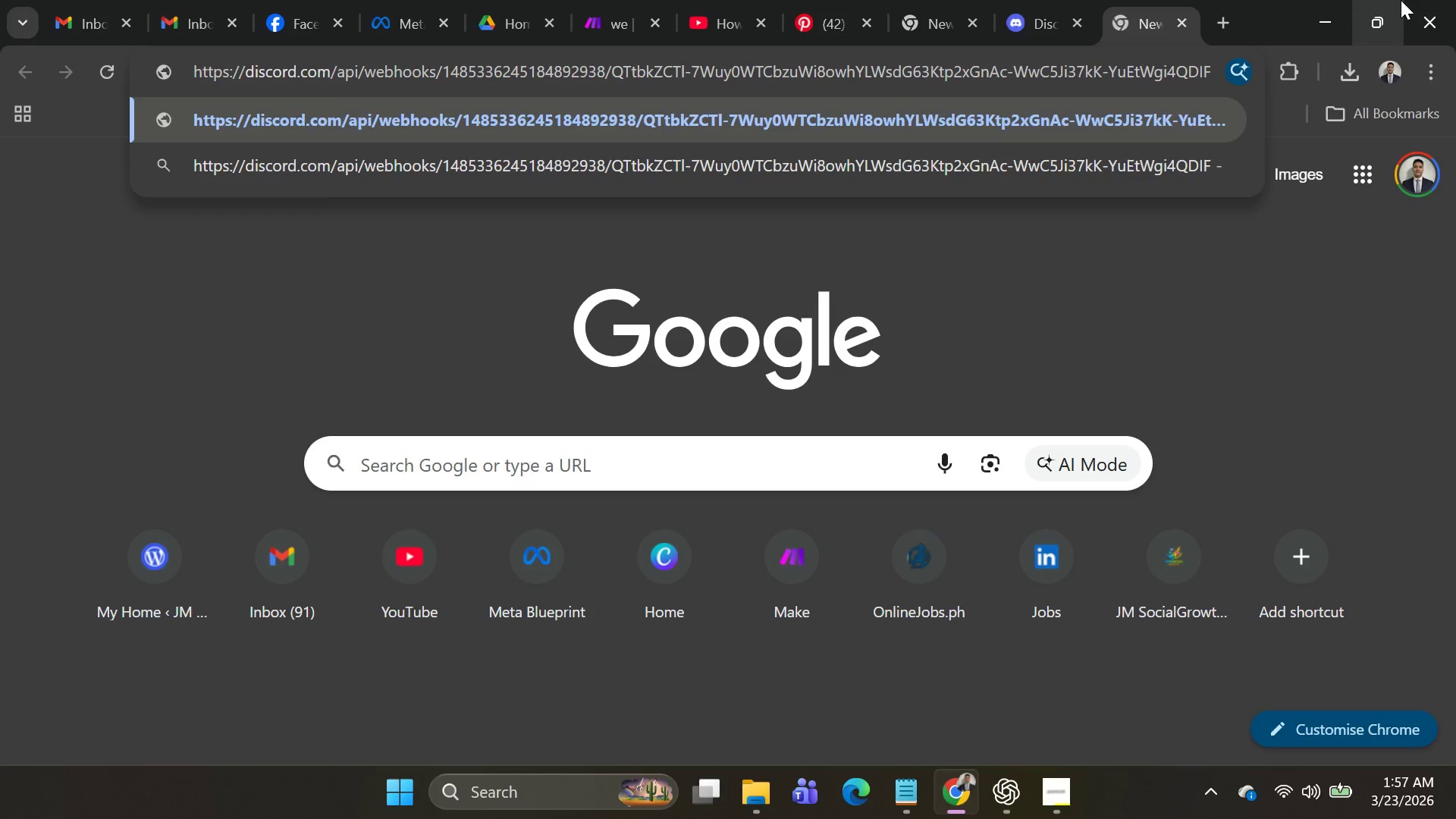 
key(Enter)
 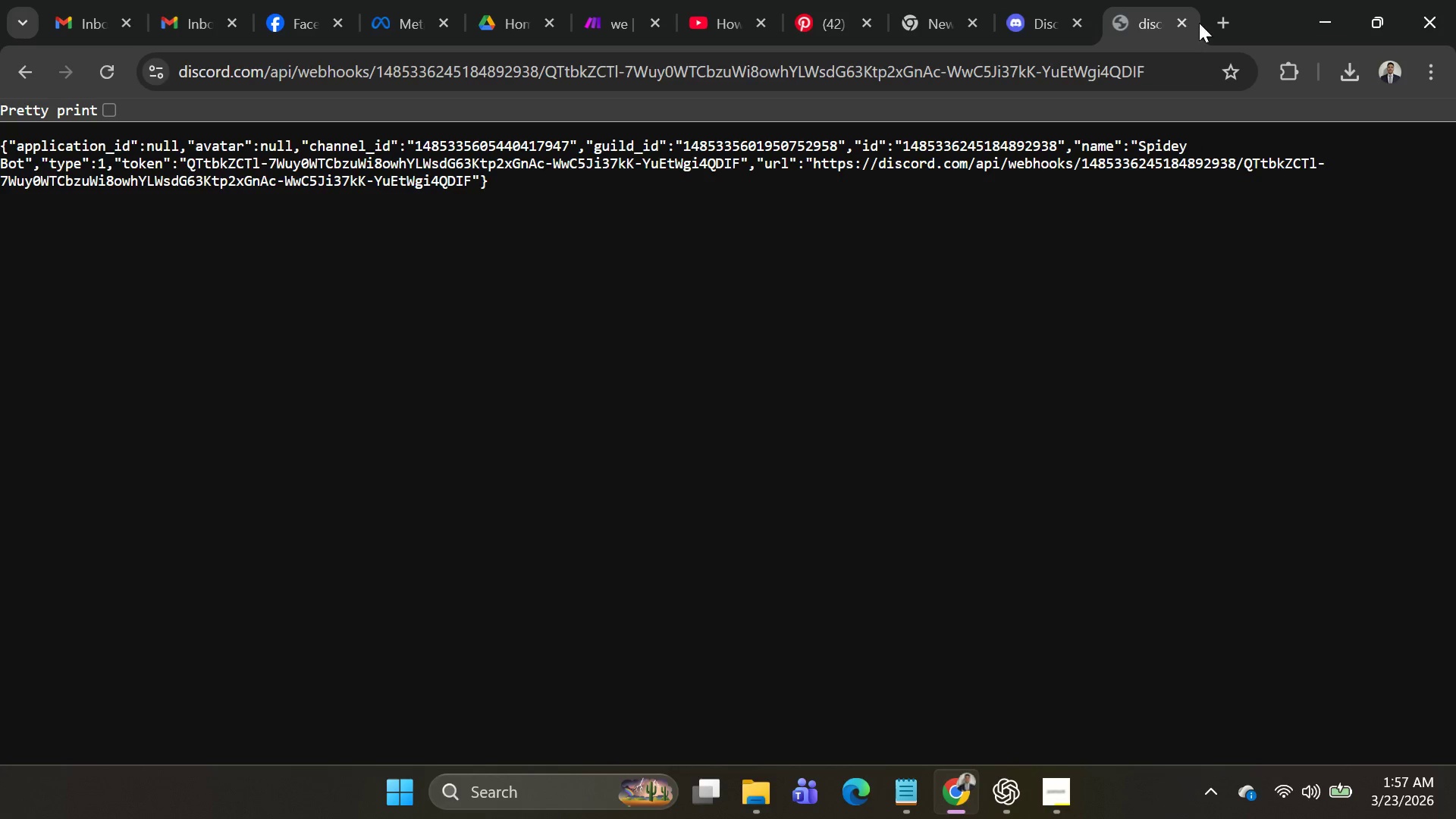 
left_click([1182, 20])
 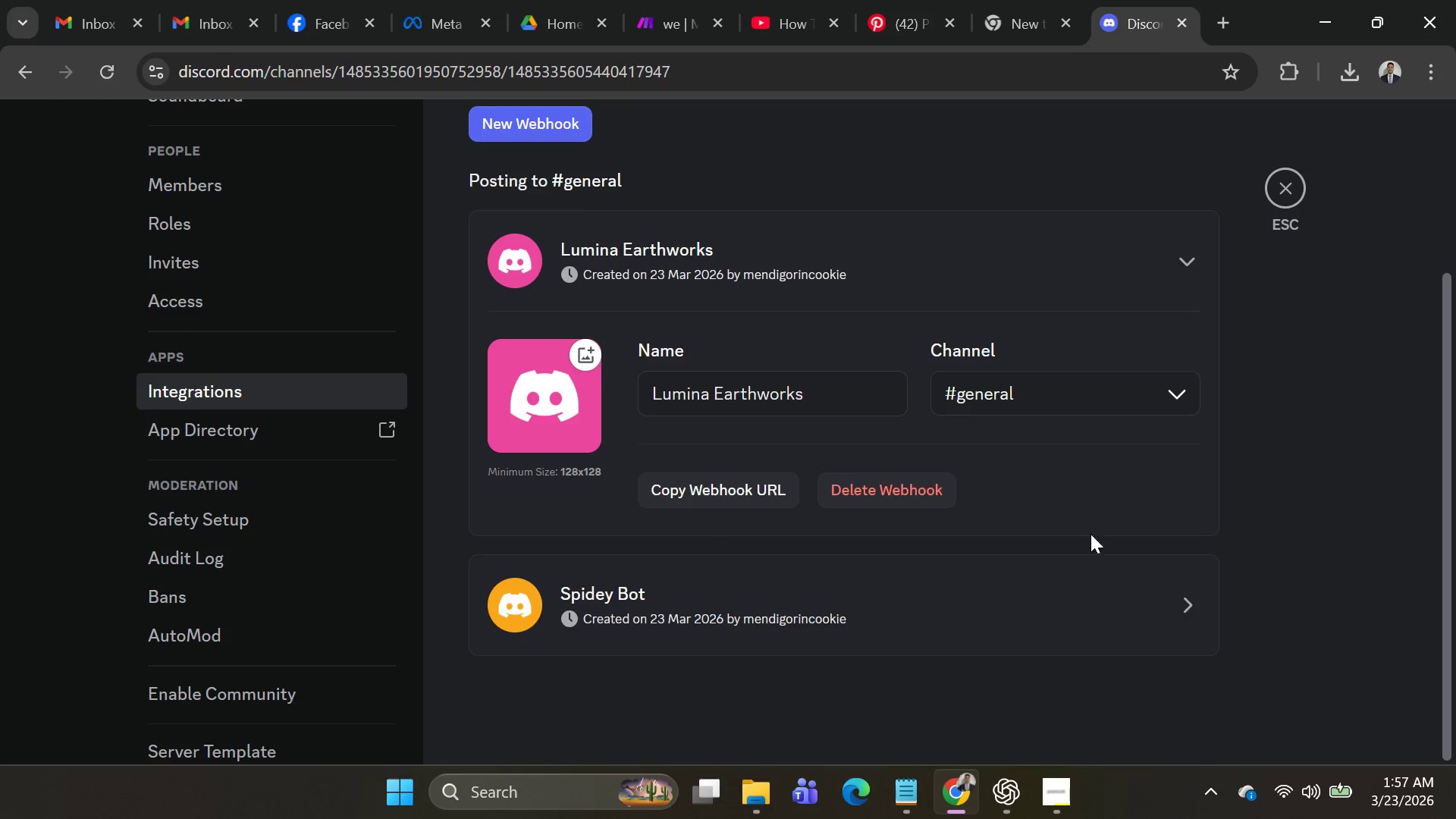 
left_click([755, 482])
 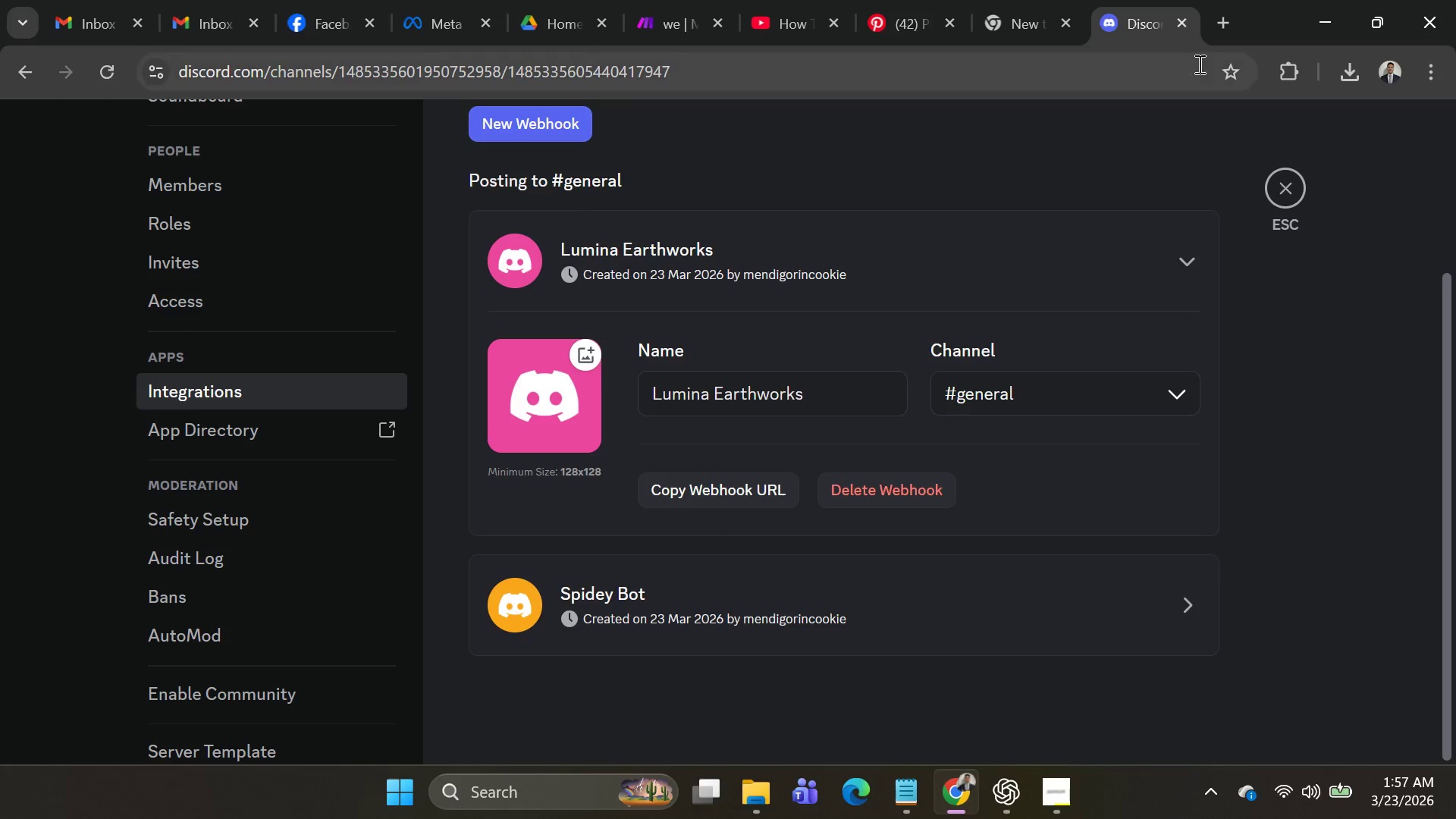 
left_click([1216, 15])
 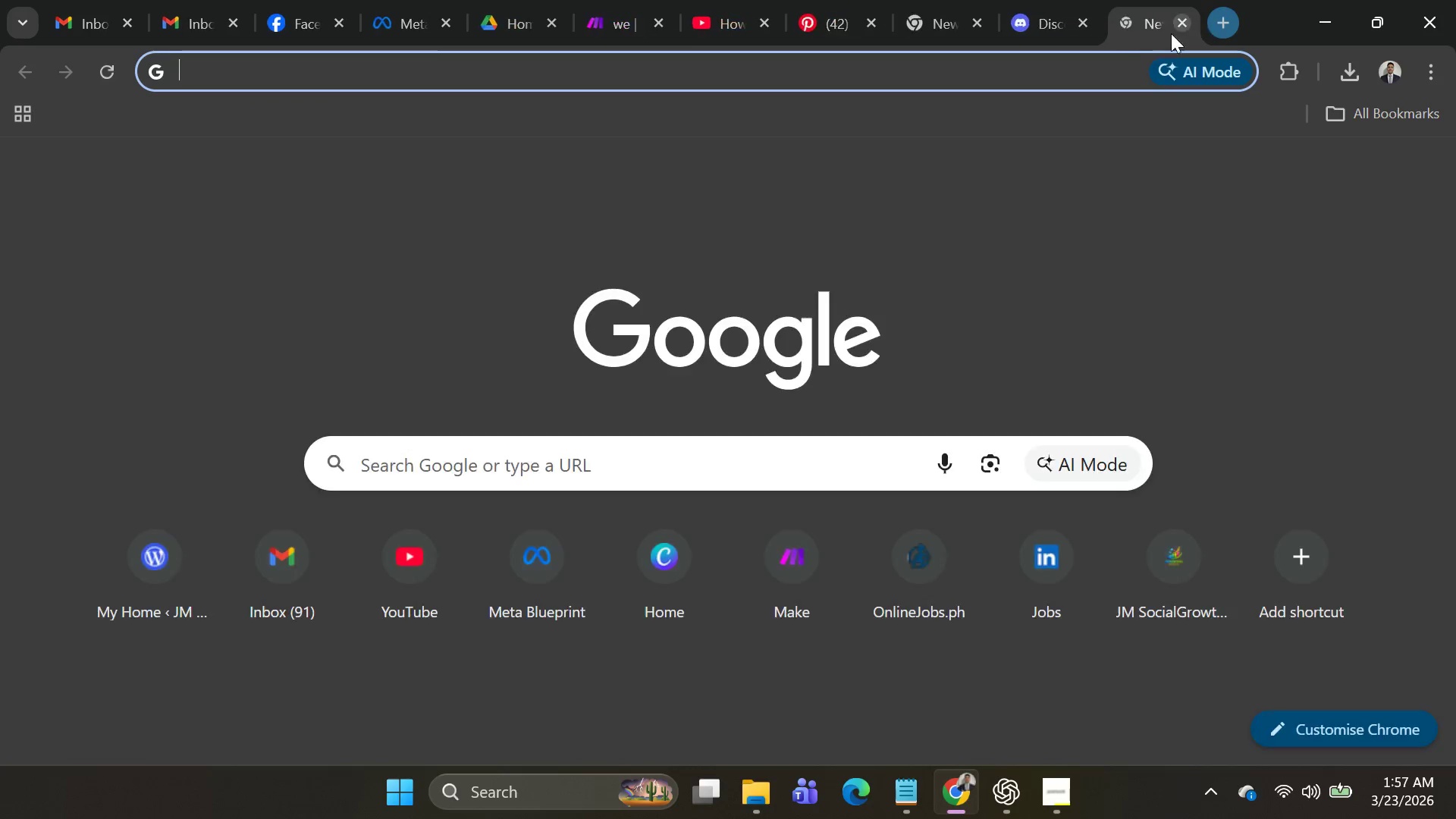 
key(Control+V)
 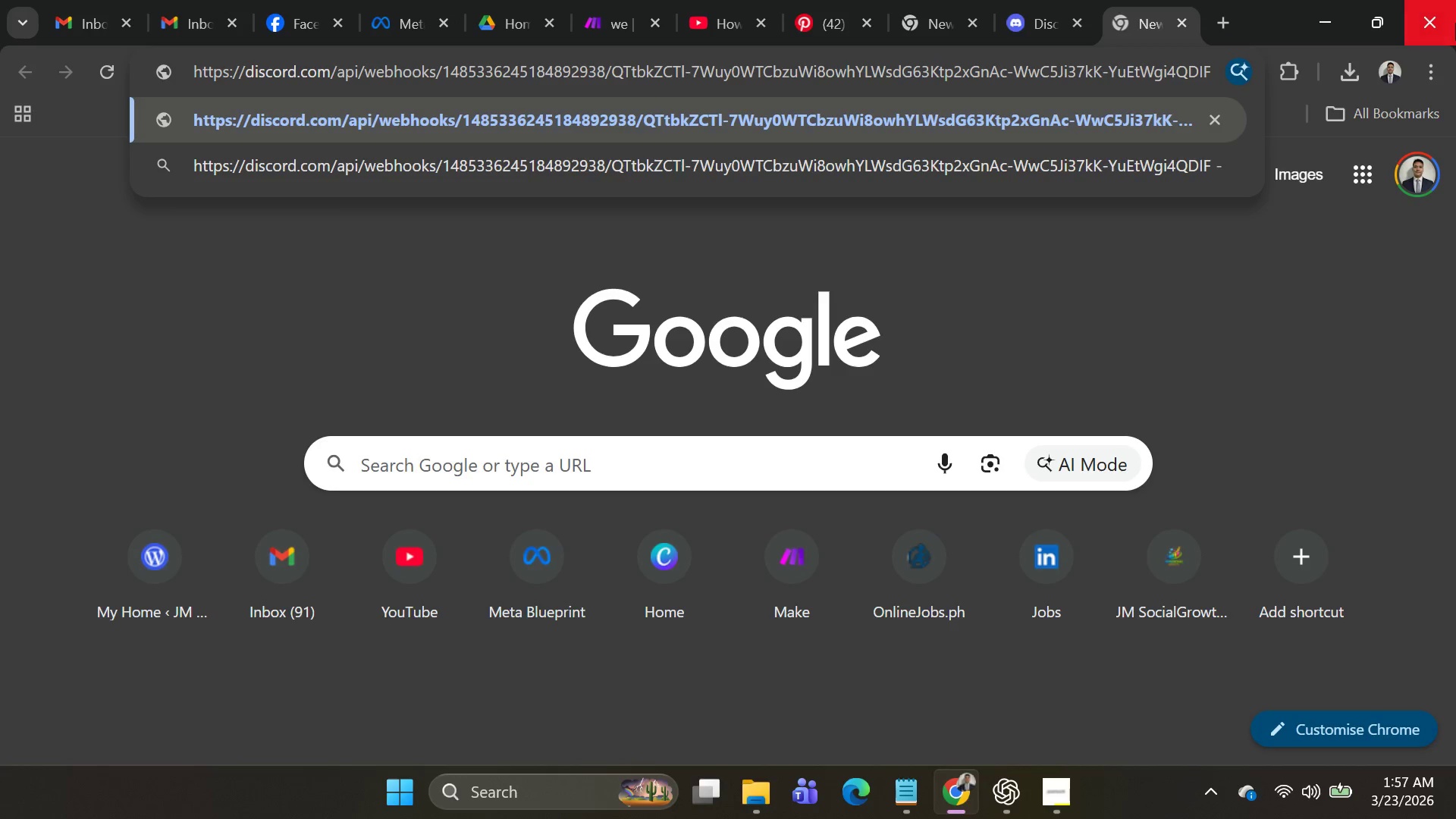 
key(Enter)
 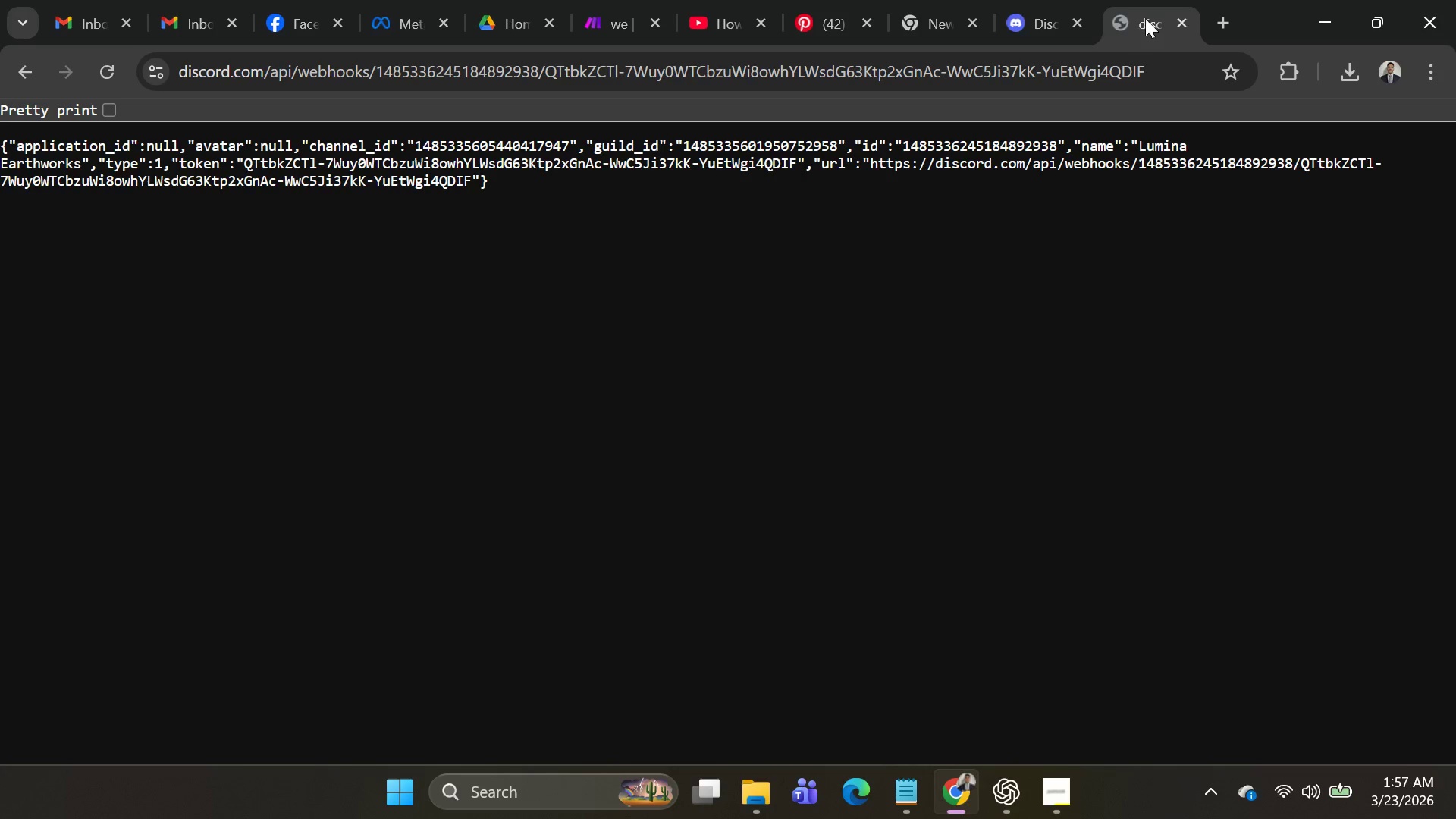 
left_click([1185, 20])
 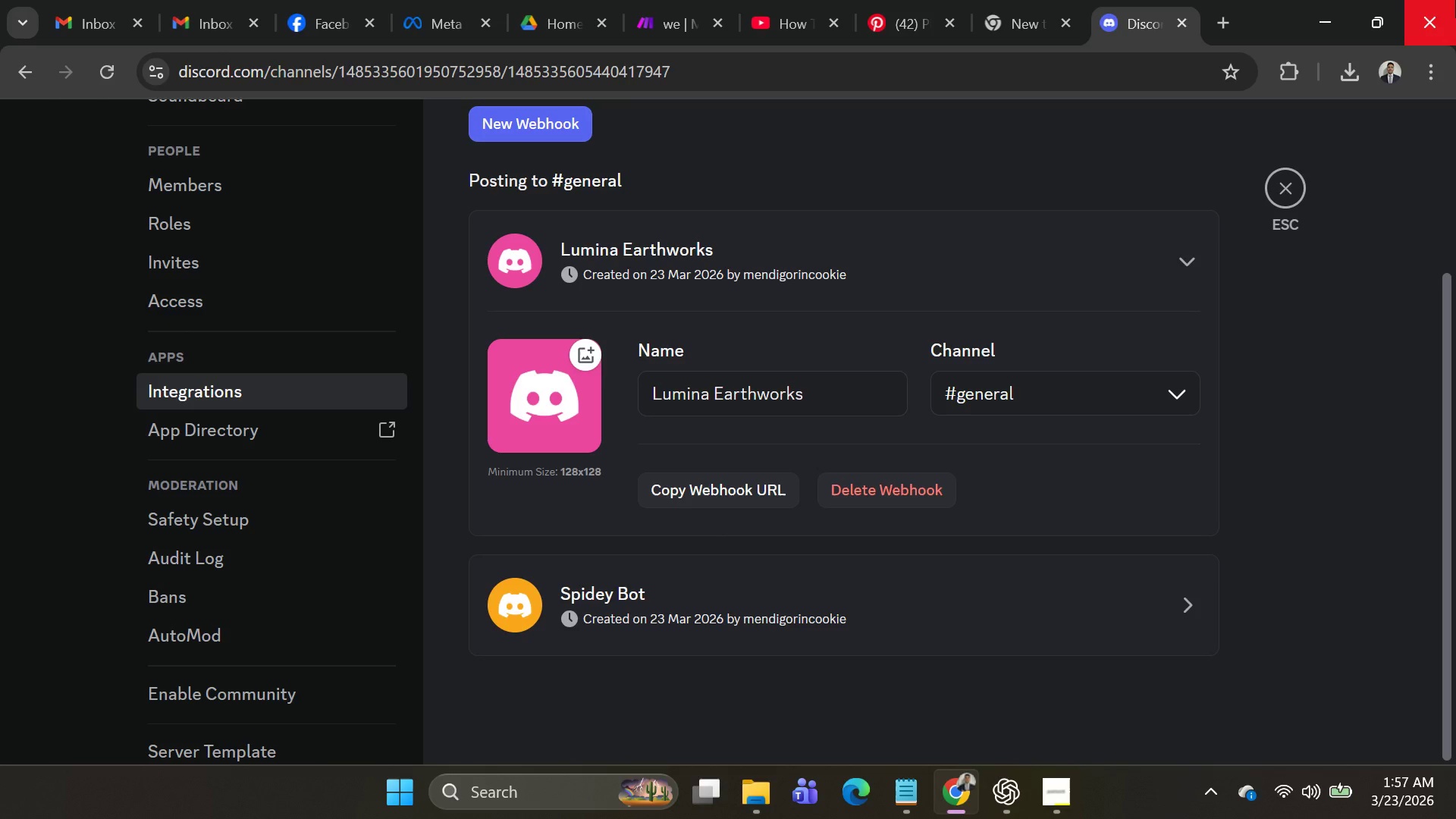 
wait(24.0)
 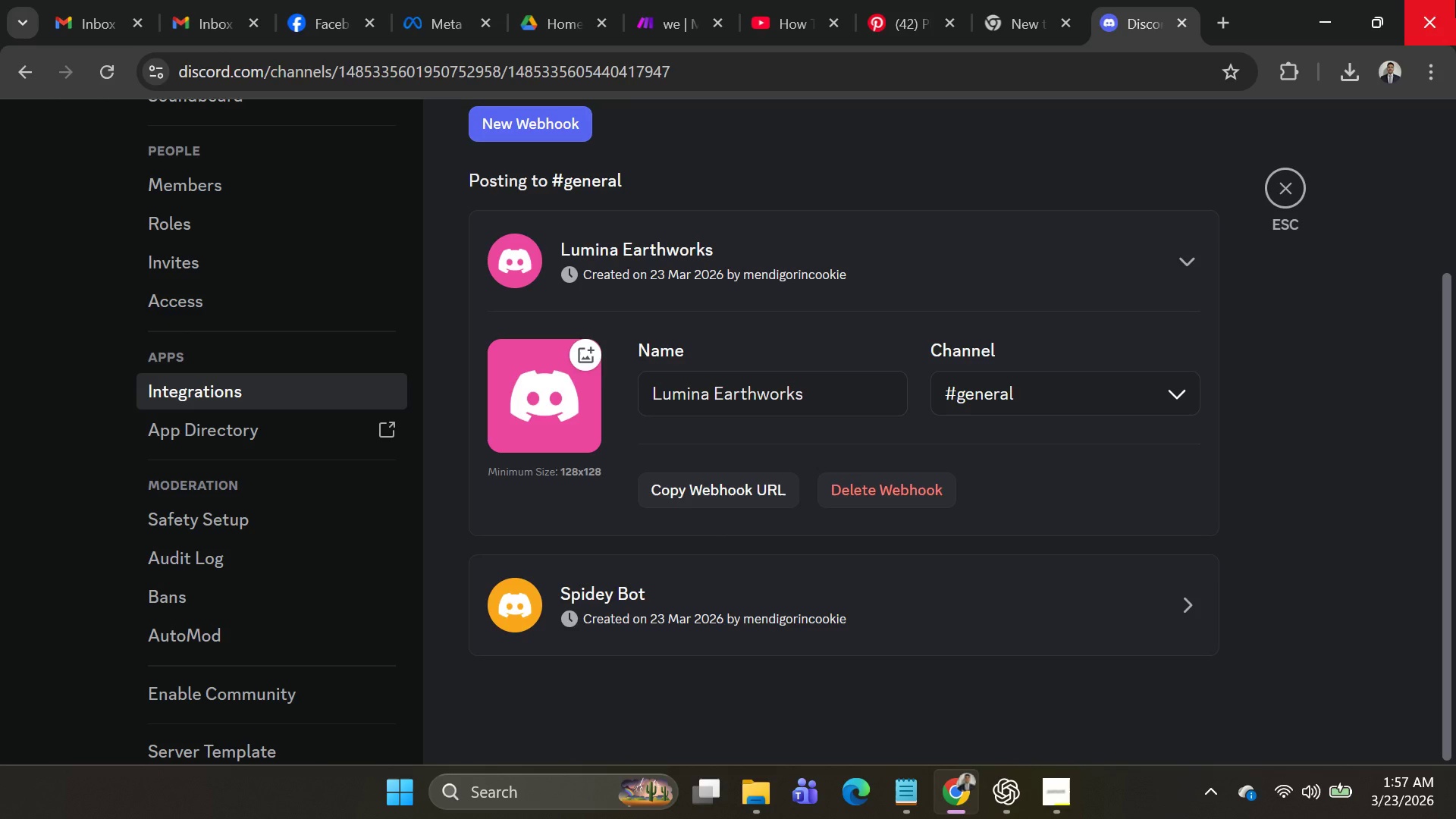 
left_click([1227, 20])
 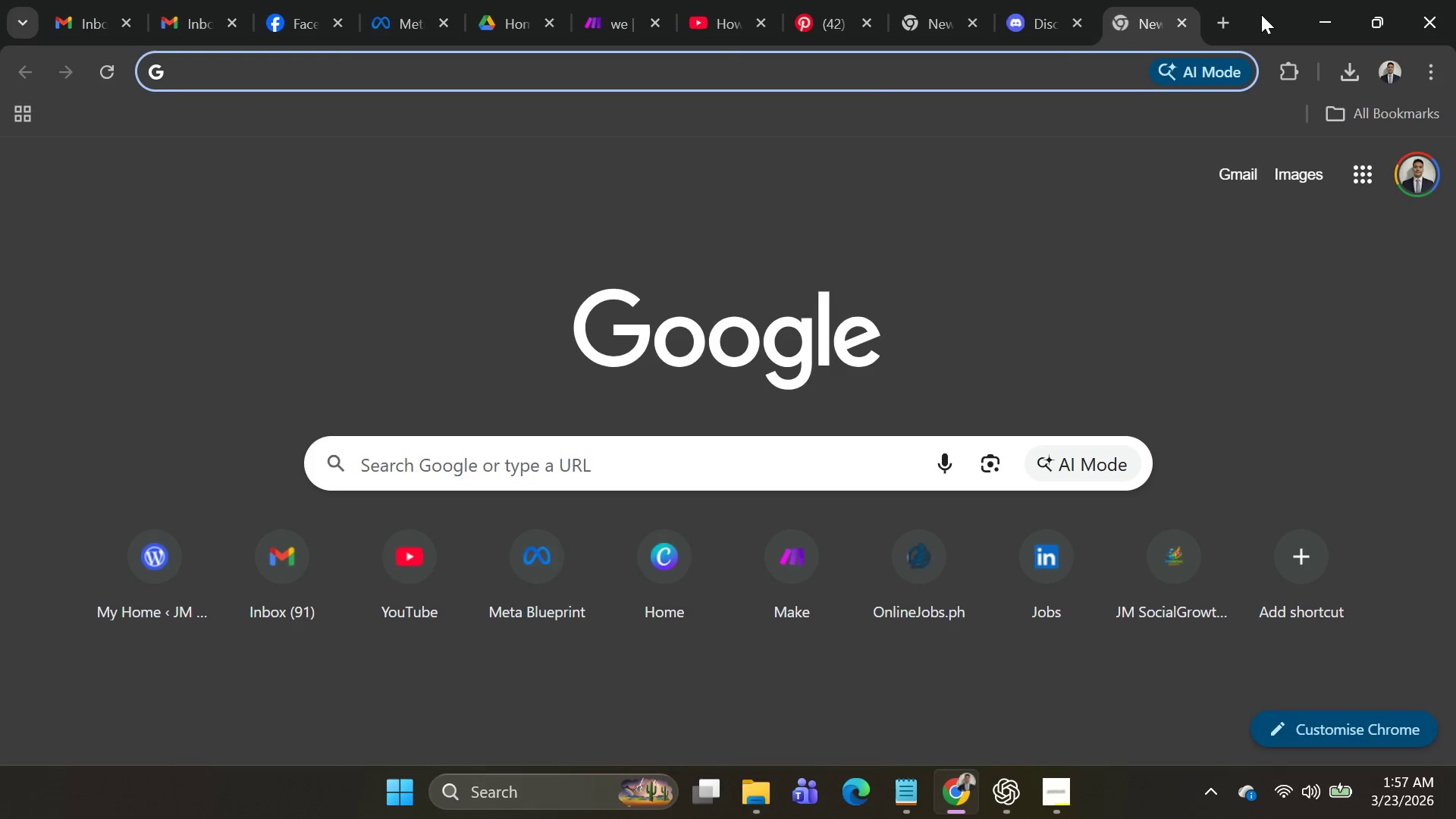 
type(disco )
key(Backspace)
type( )
key(Backspace)
type(hook.org)
 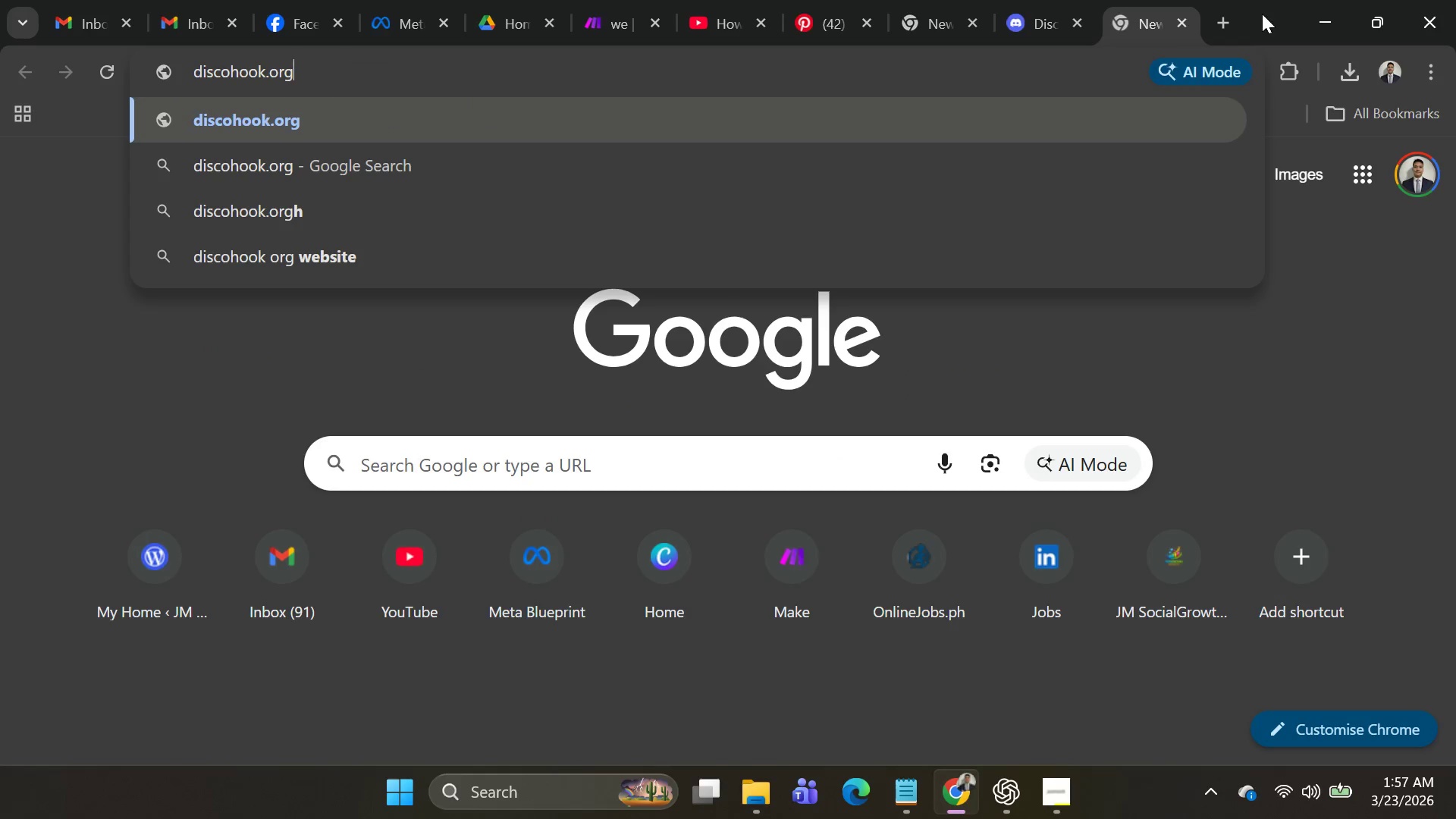 
key(Enter)
 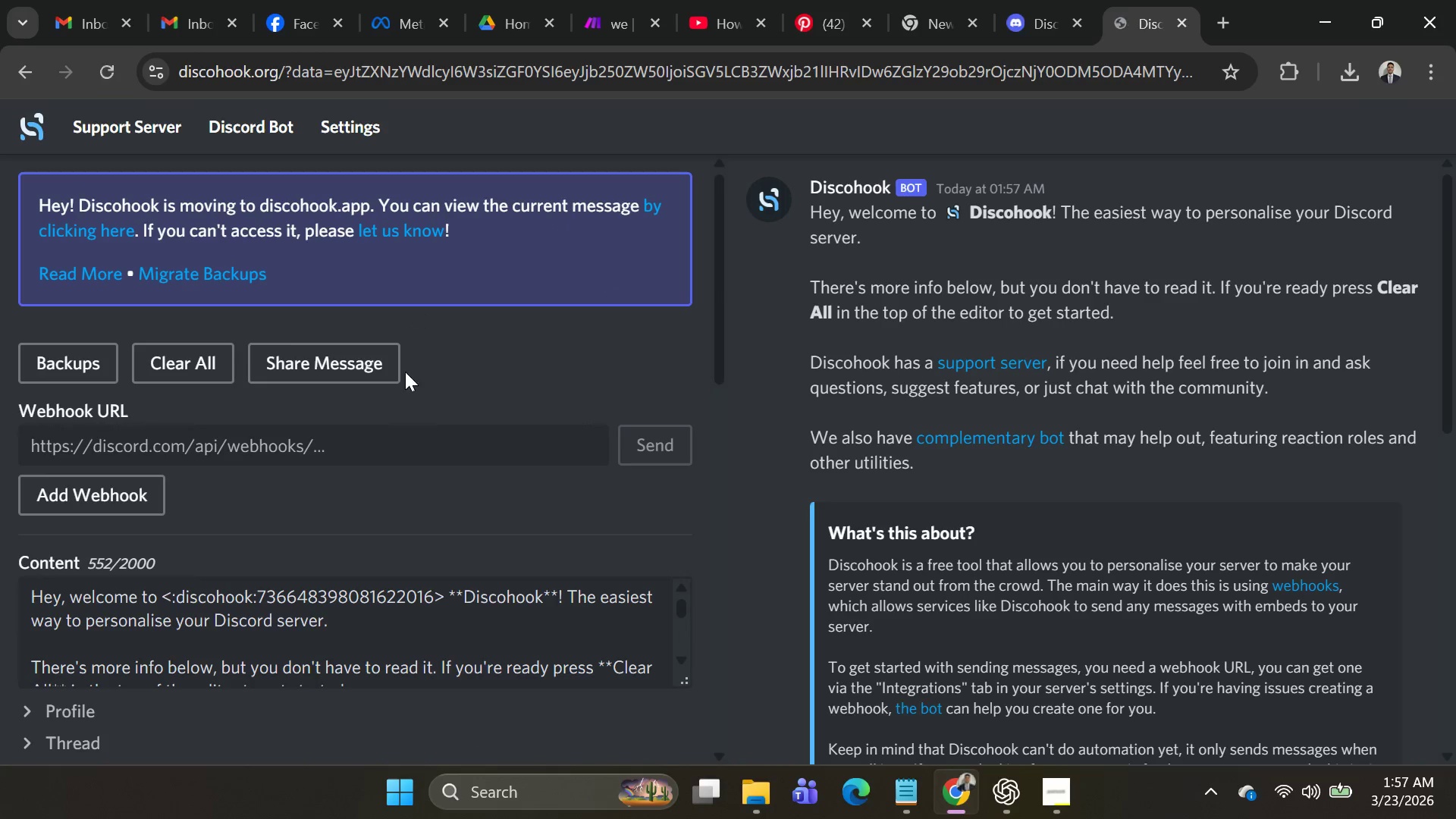 
left_click([392, 432])
 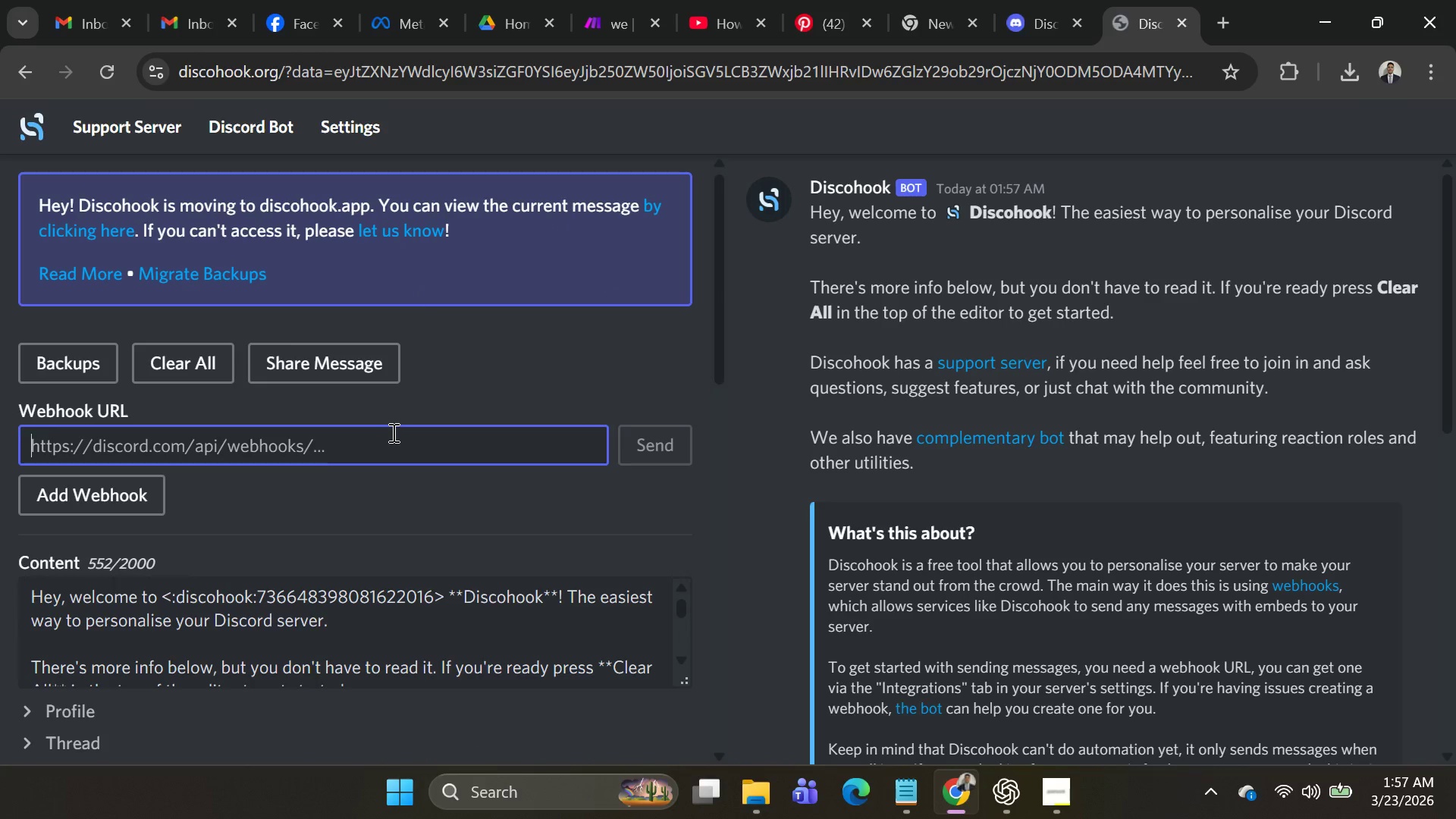 
key(Control+V)
 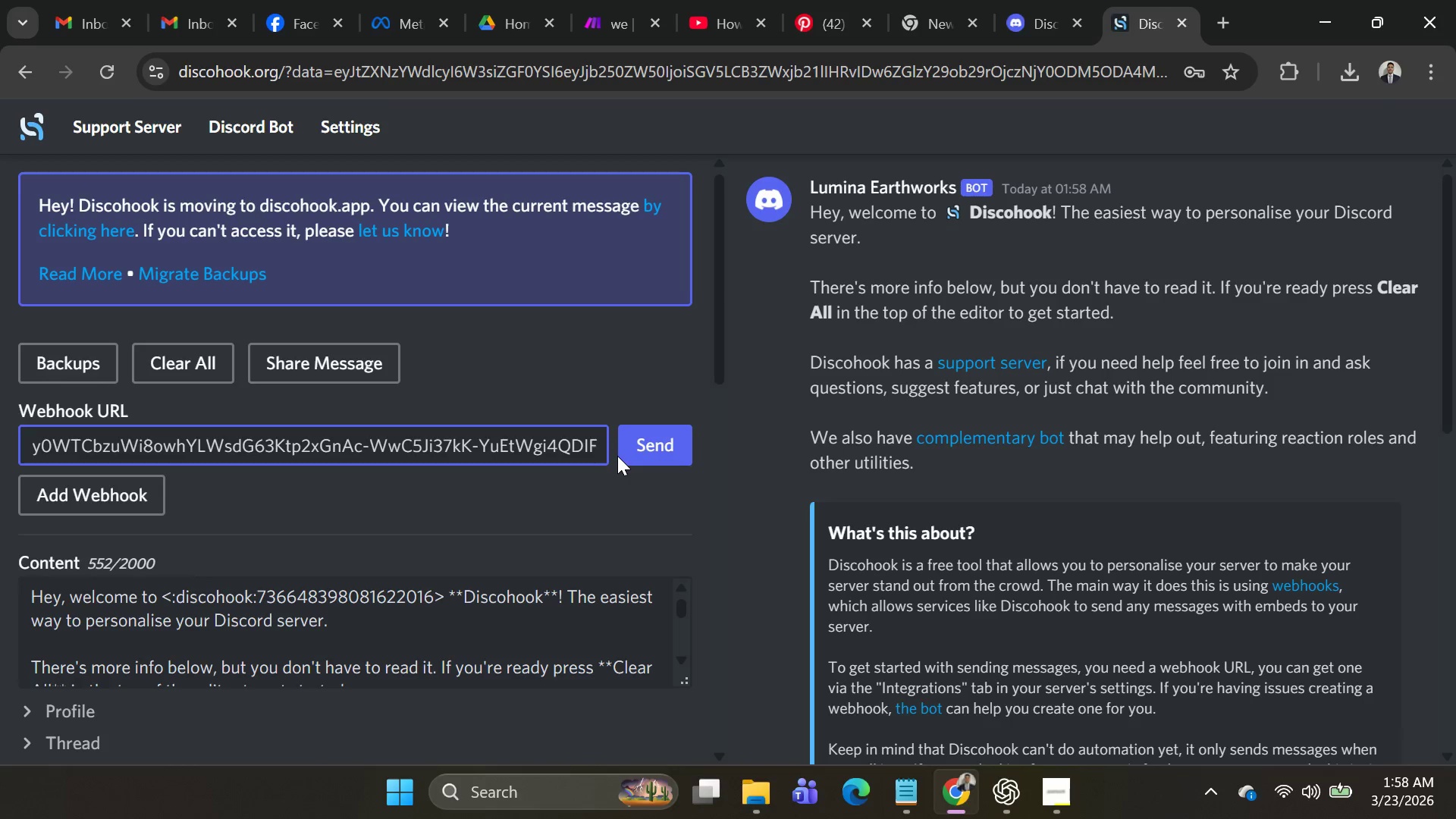 
wait(39.39)
 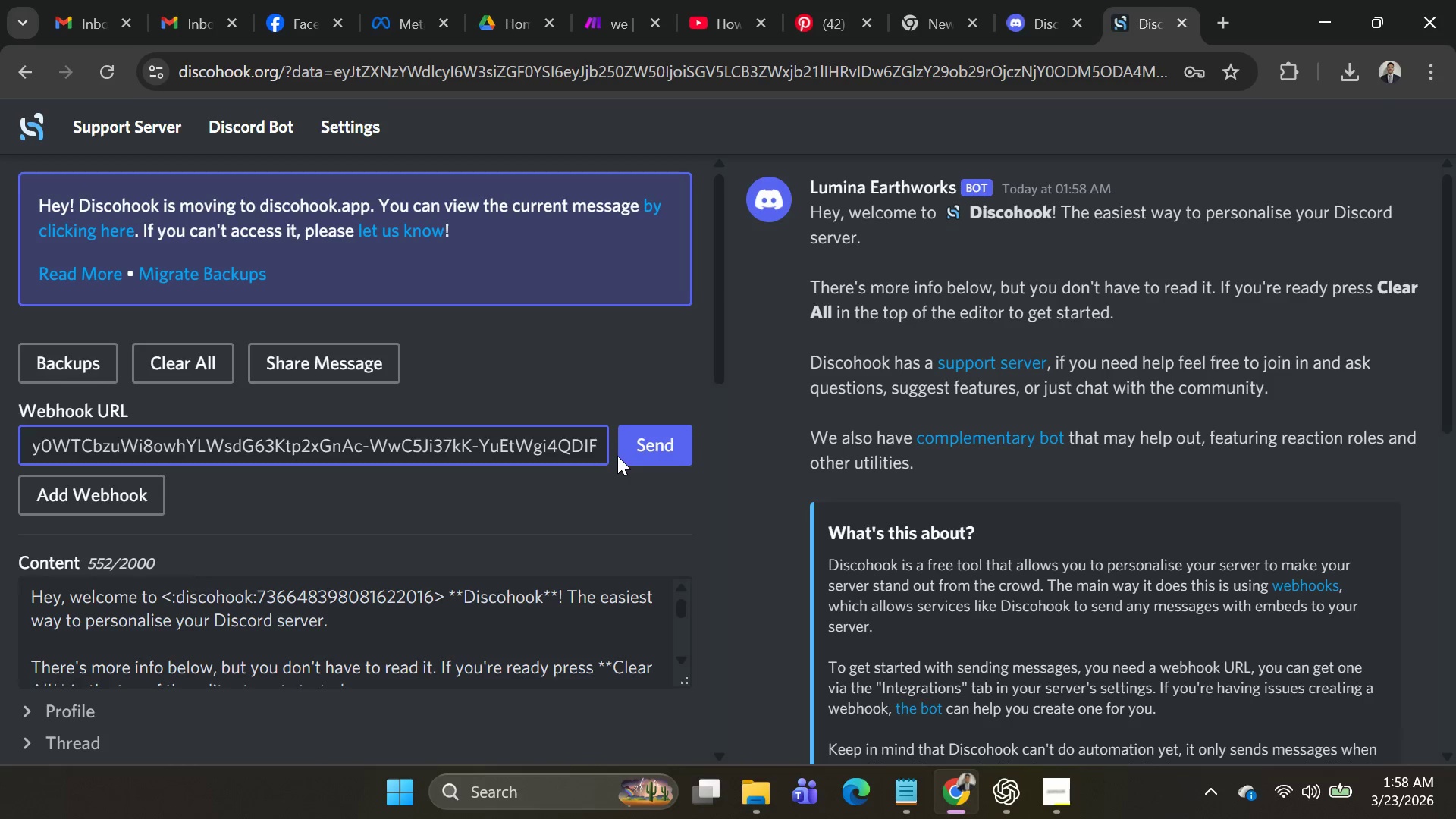 
scroll: coordinate [412, 451], scroll_direction: down, amount: 3.0
 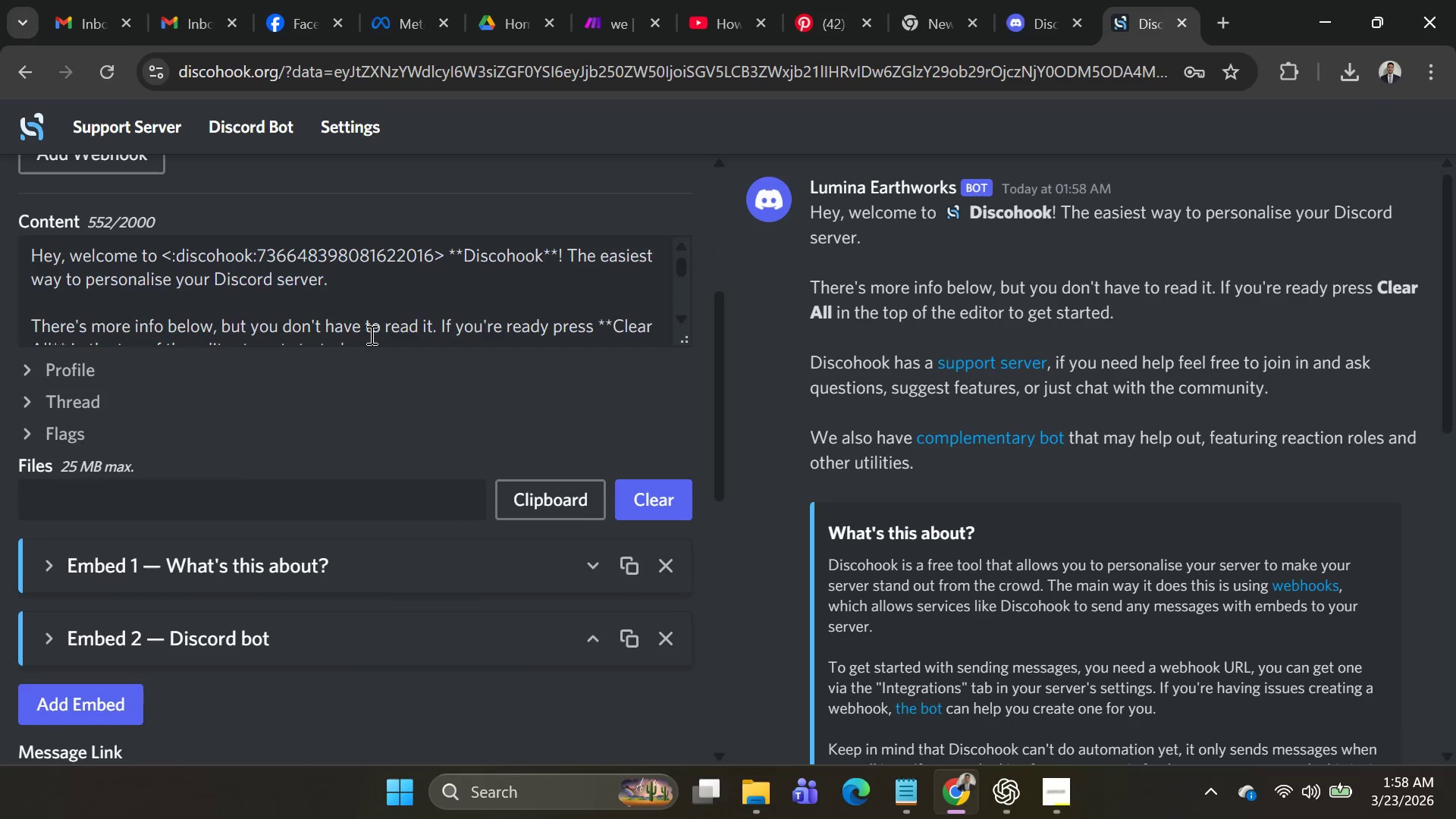 
left_click([369, 278])
 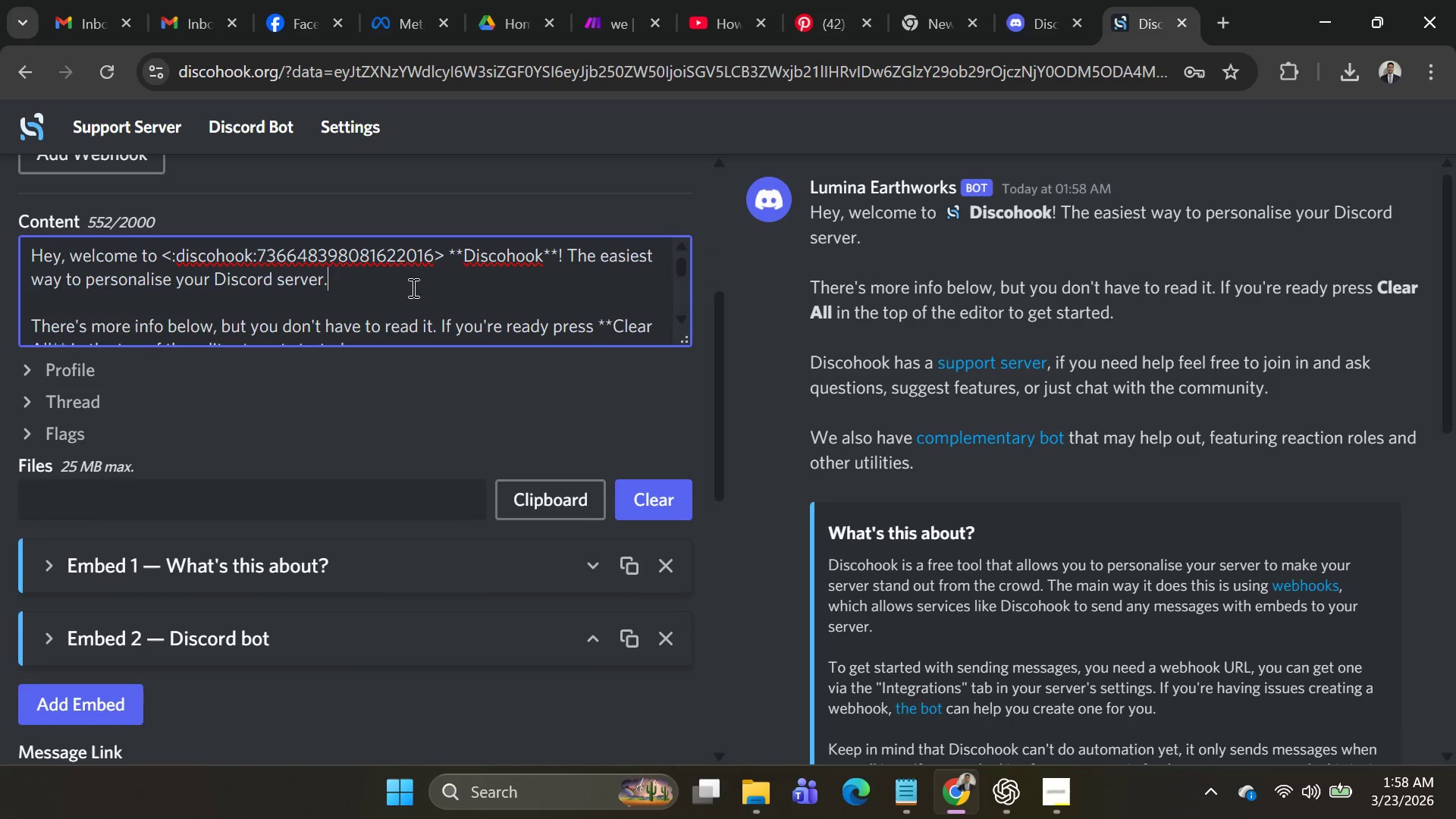 
scroll: coordinate [406, 300], scroll_direction: up, amount: 5.0
 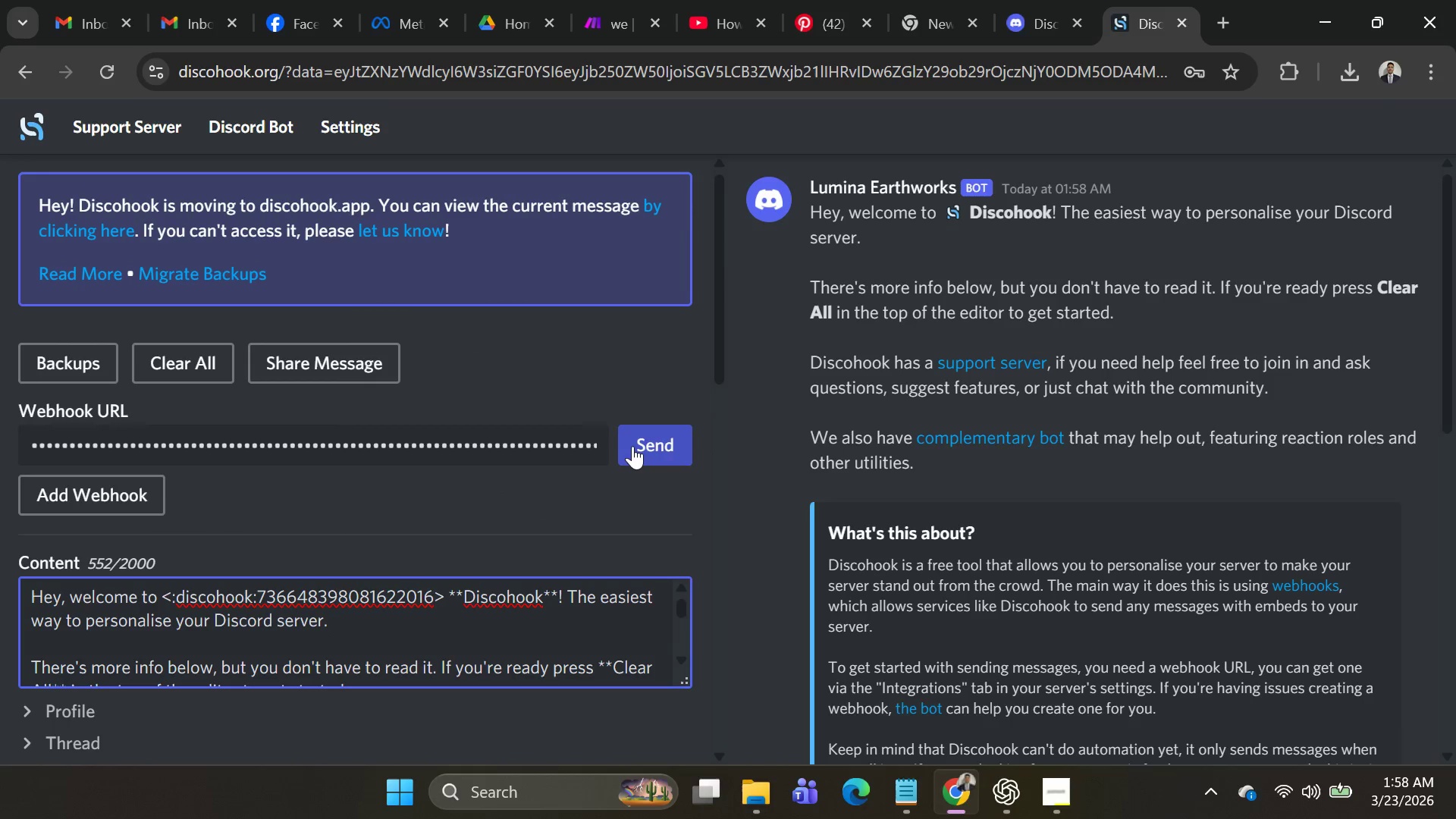 
left_click([638, 447])
 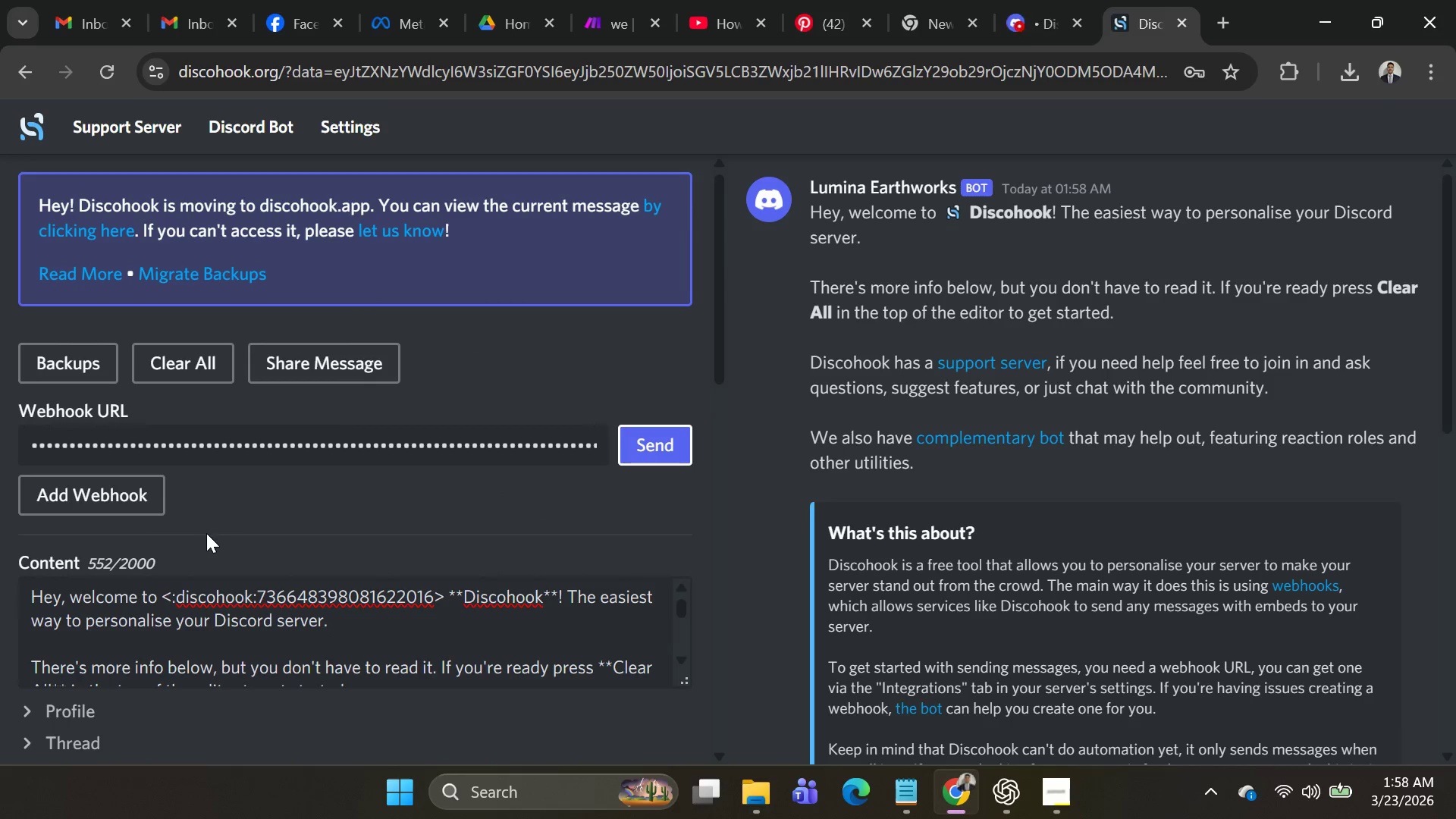 
scroll: coordinate [364, 466], scroll_direction: down, amount: 2.0
 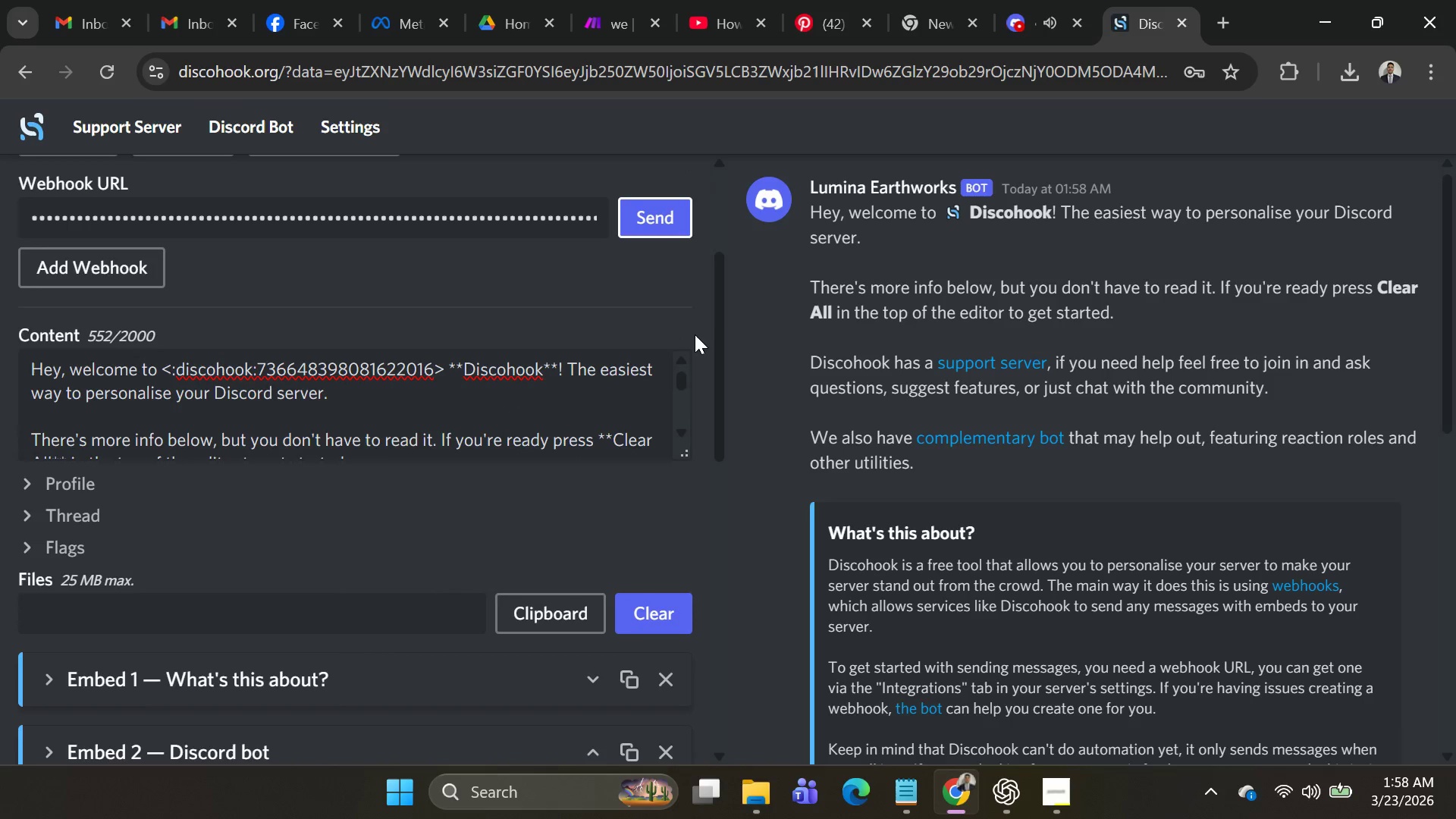 
scroll: coordinate [702, 316], scroll_direction: up, amount: 1.0
 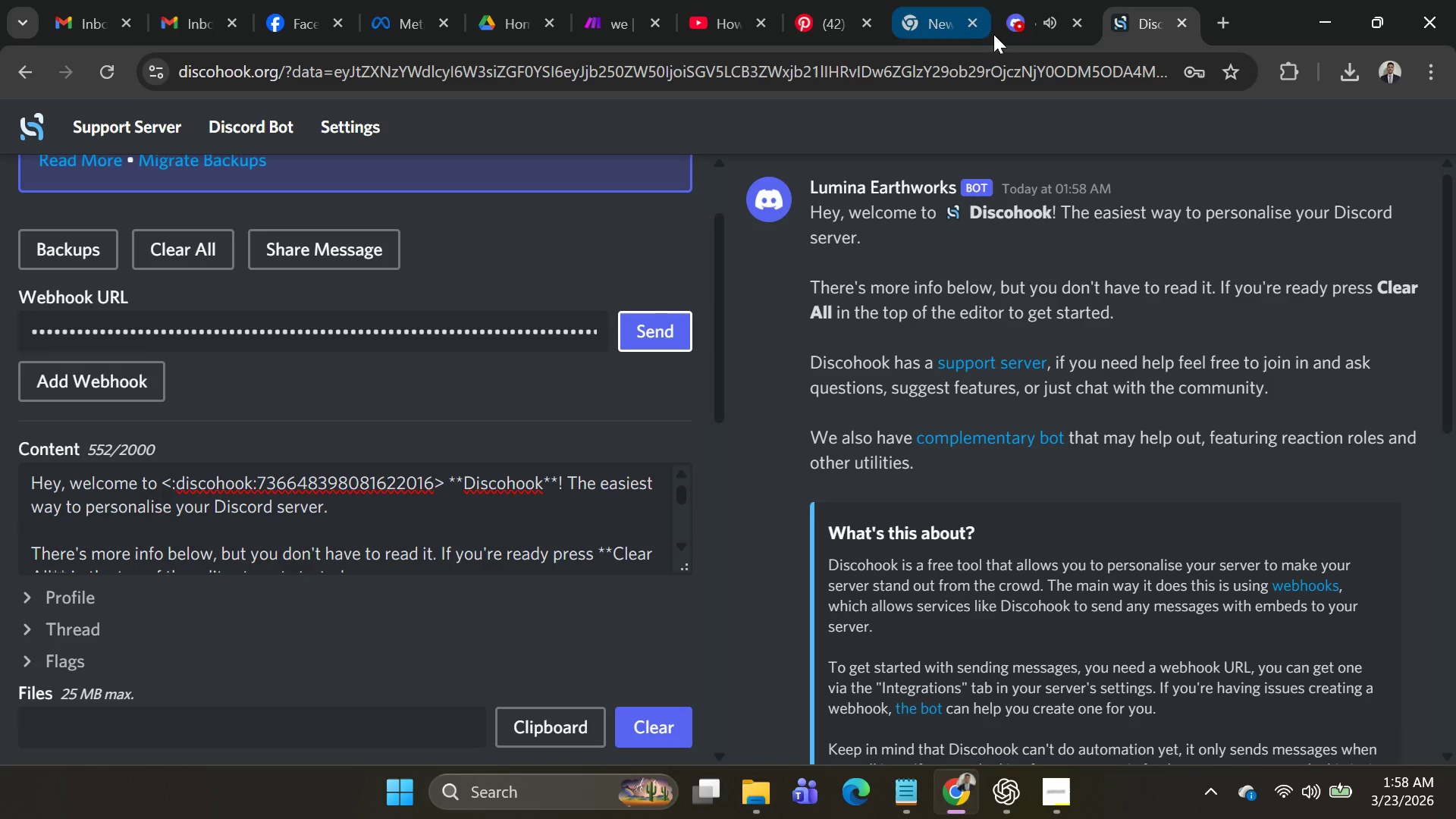 
left_click([1014, 31])
 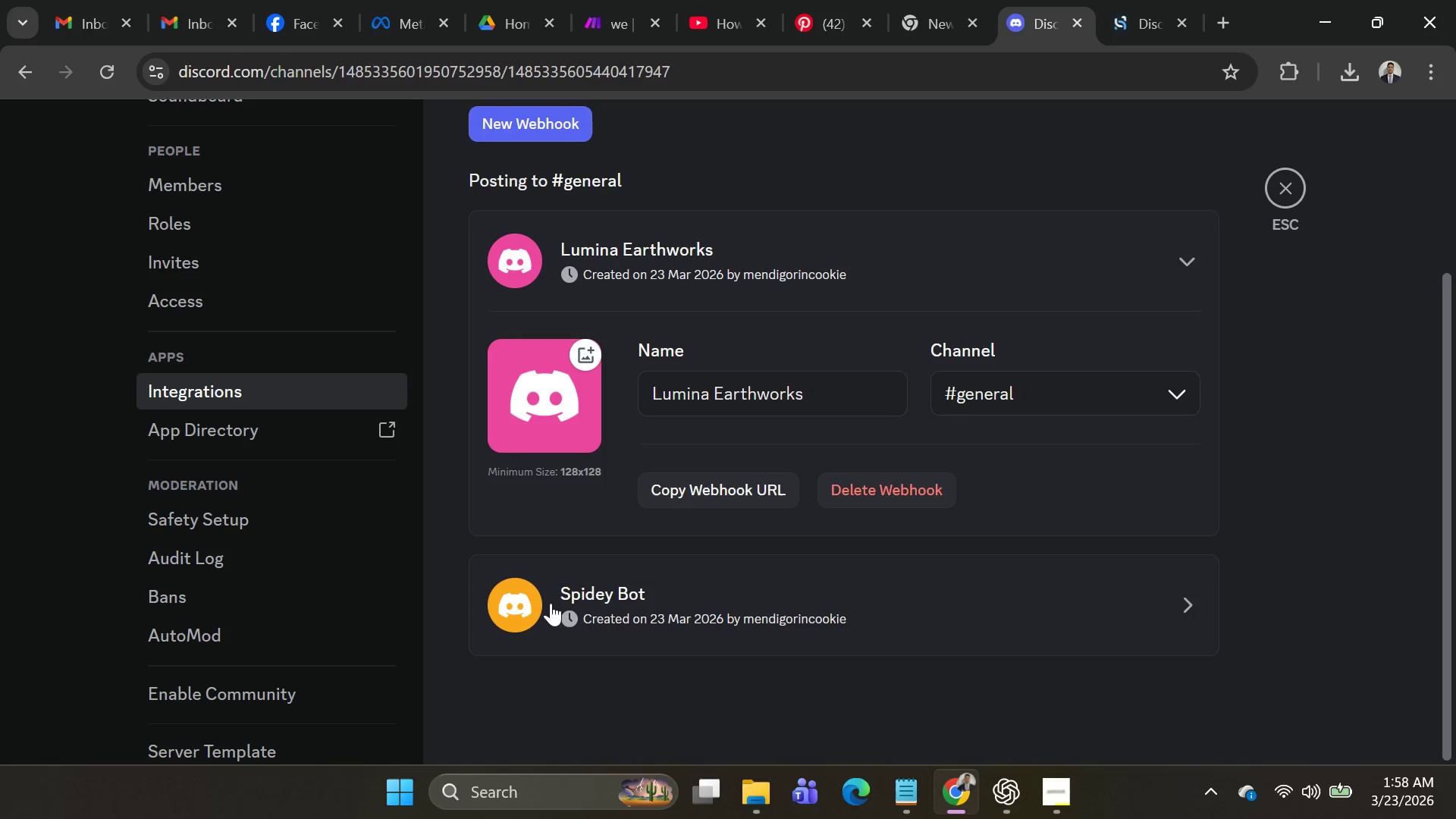 
scroll: coordinate [592, 531], scroll_direction: up, amount: 1.0
 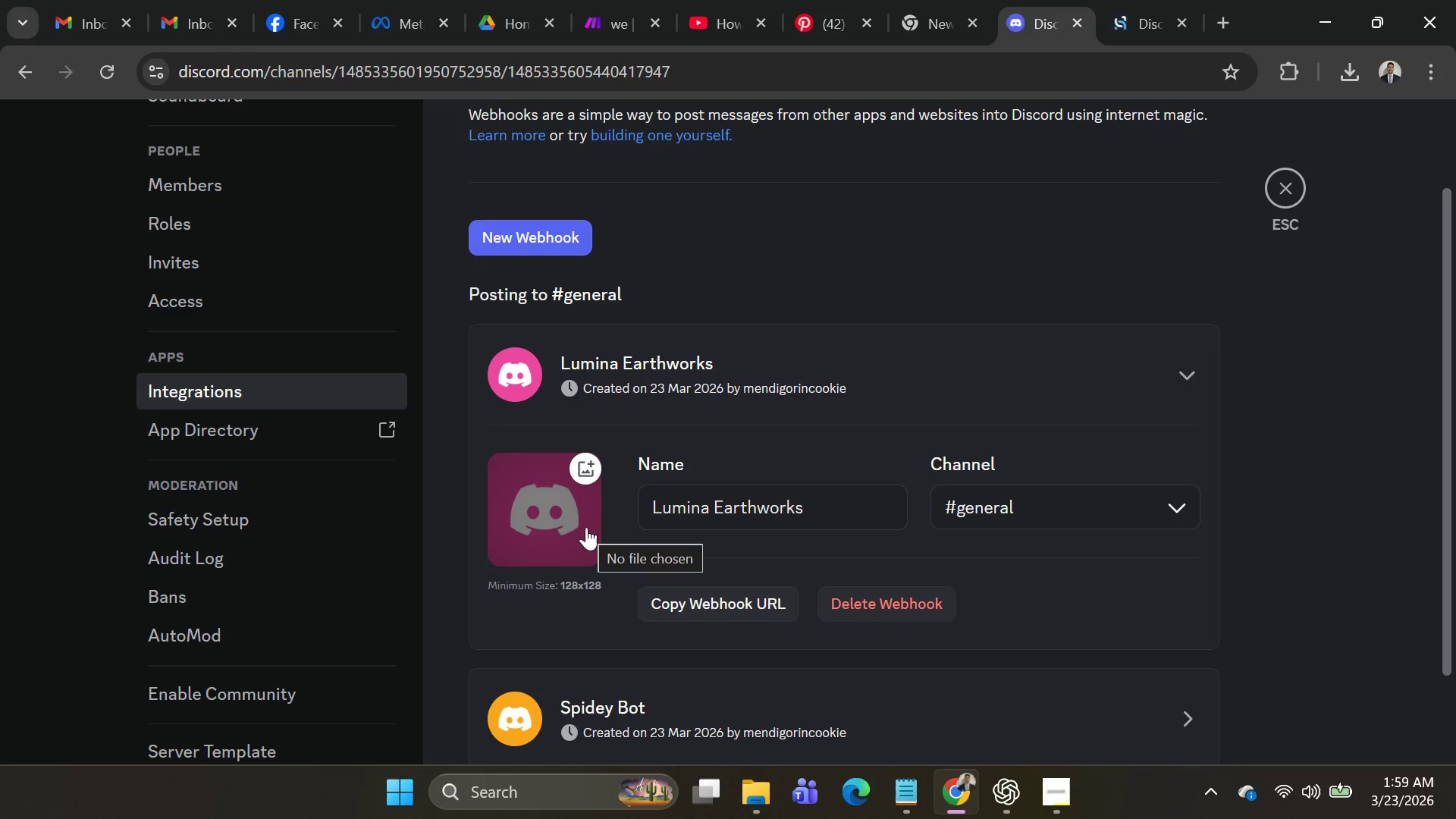 
wait(19.15)
 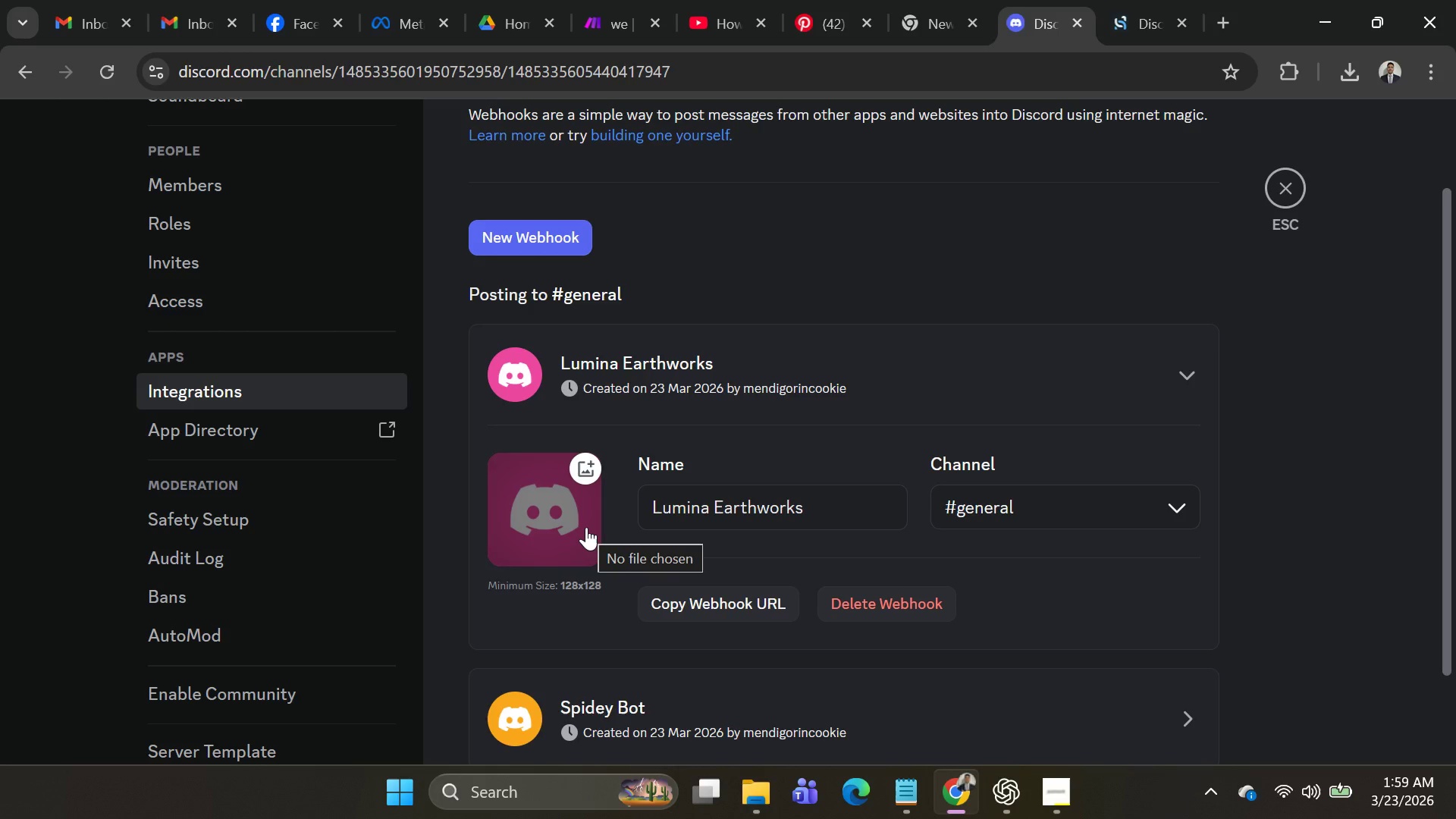 
left_click_drag(start_coordinate=[1378, 434], to_coordinate=[1379, 419])
 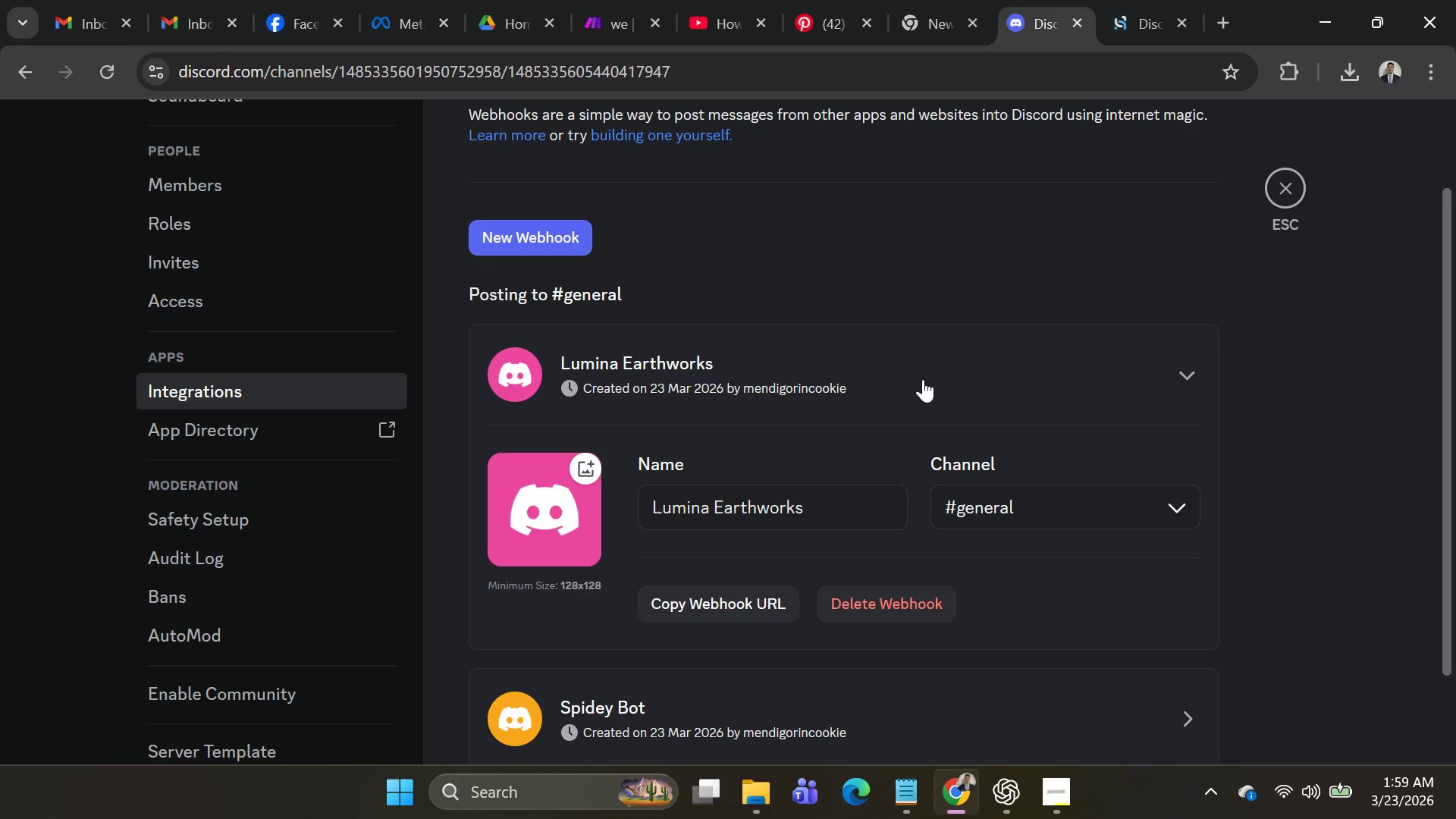 
left_click([918, 379])
 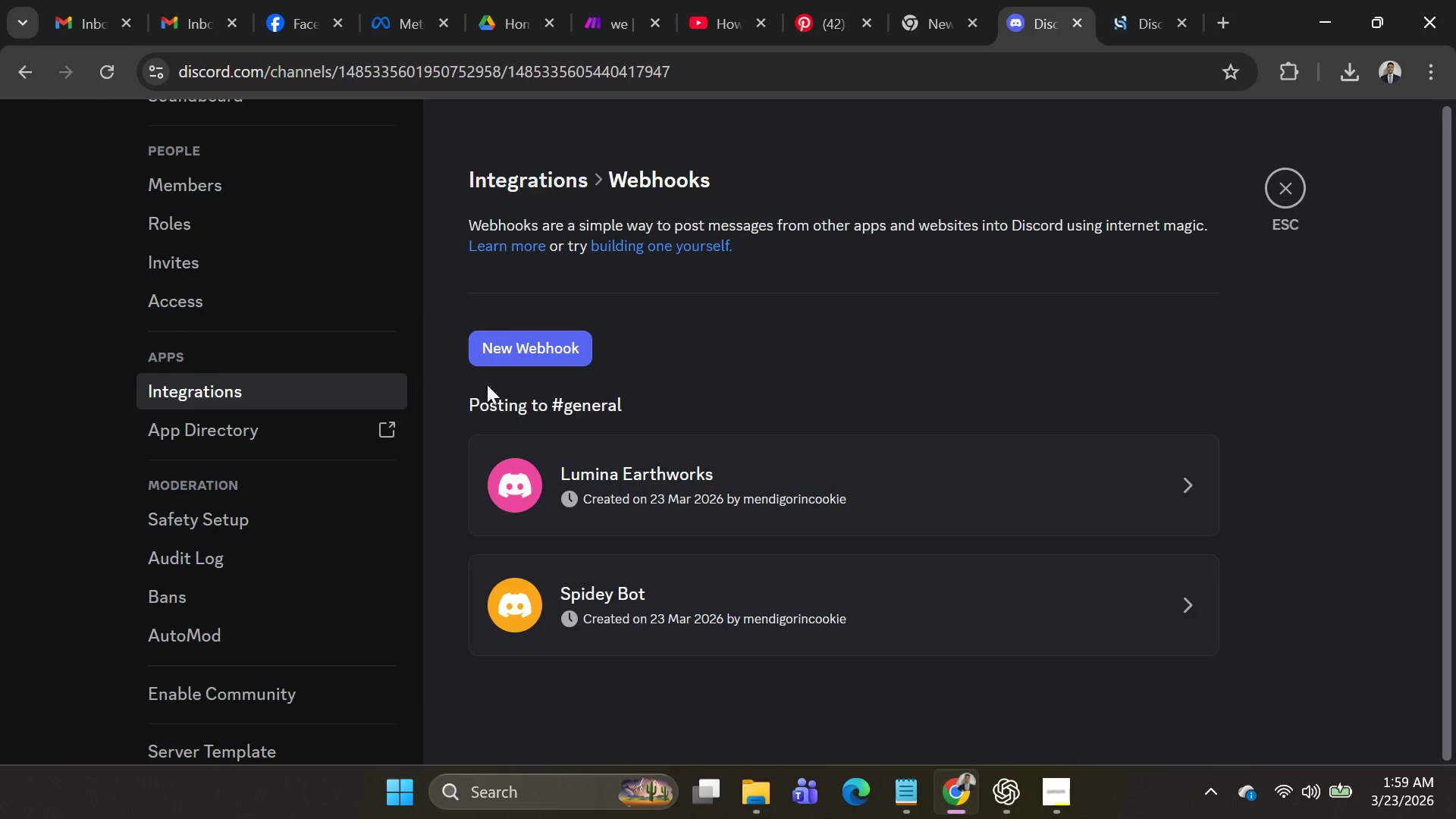 
scroll: coordinate [601, 427], scroll_direction: down, amount: 2.0
 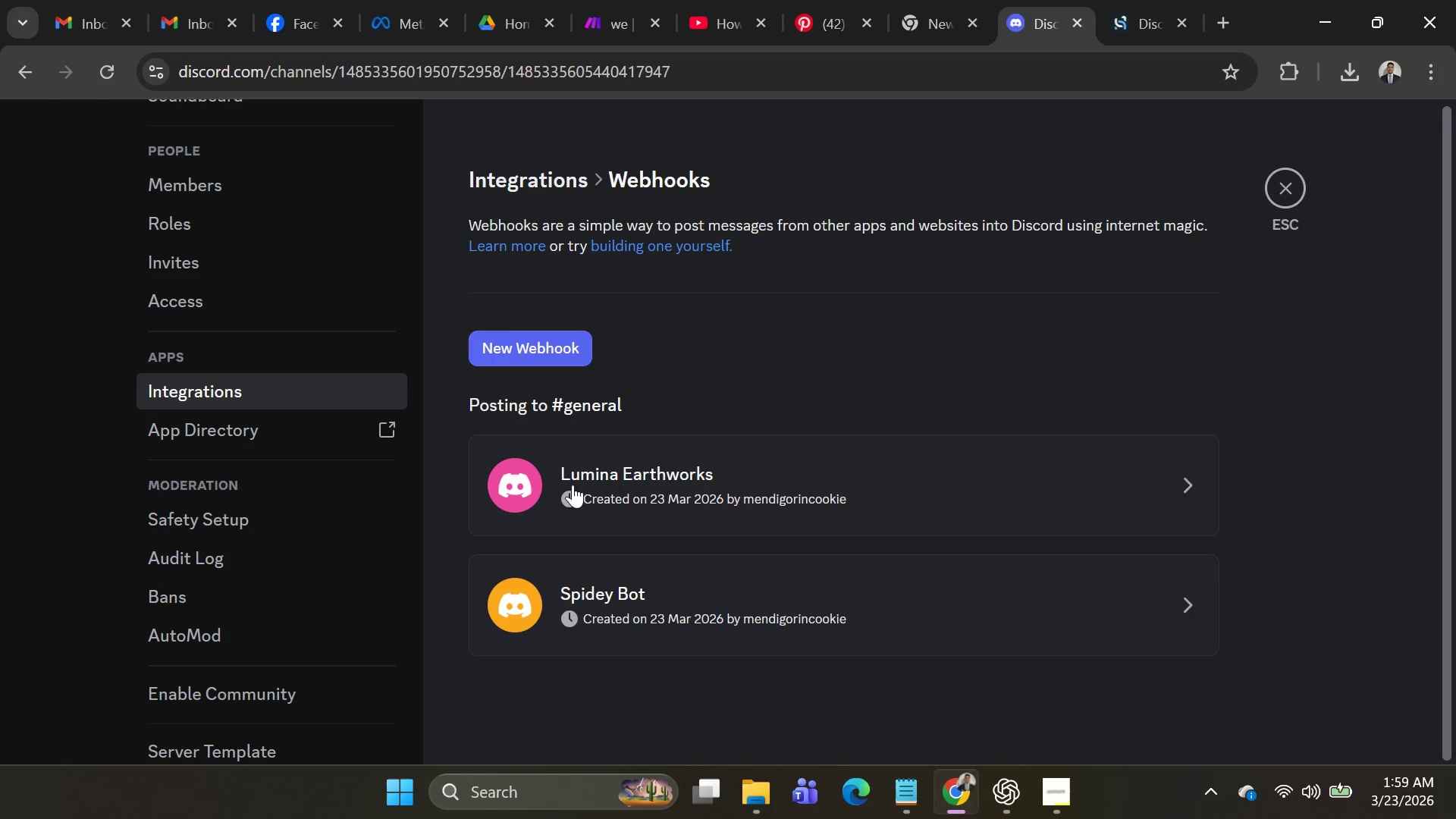 
left_click([557, 486])
 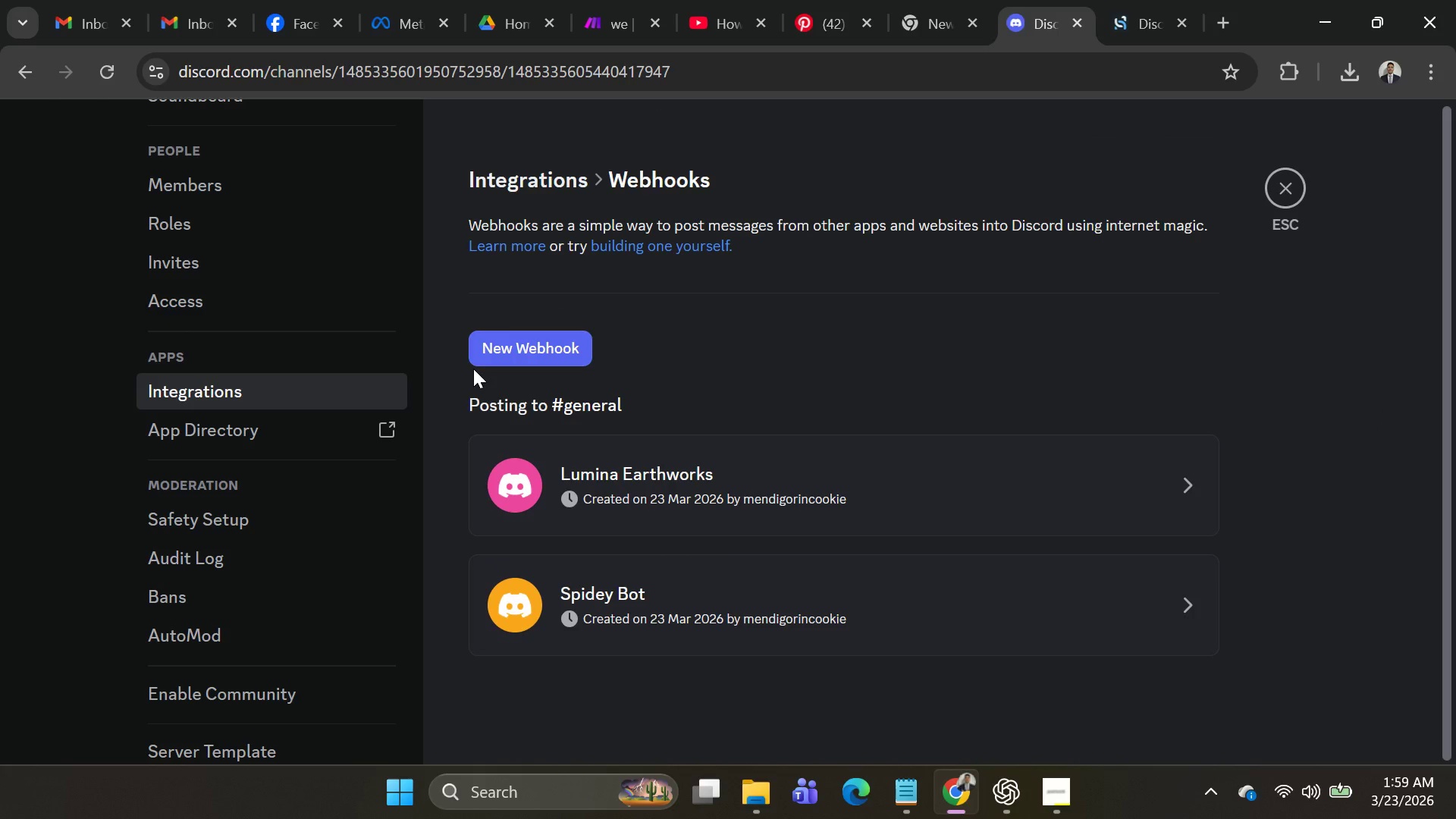 
scroll: coordinate [321, 426], scroll_direction: up, amount: 6.0
 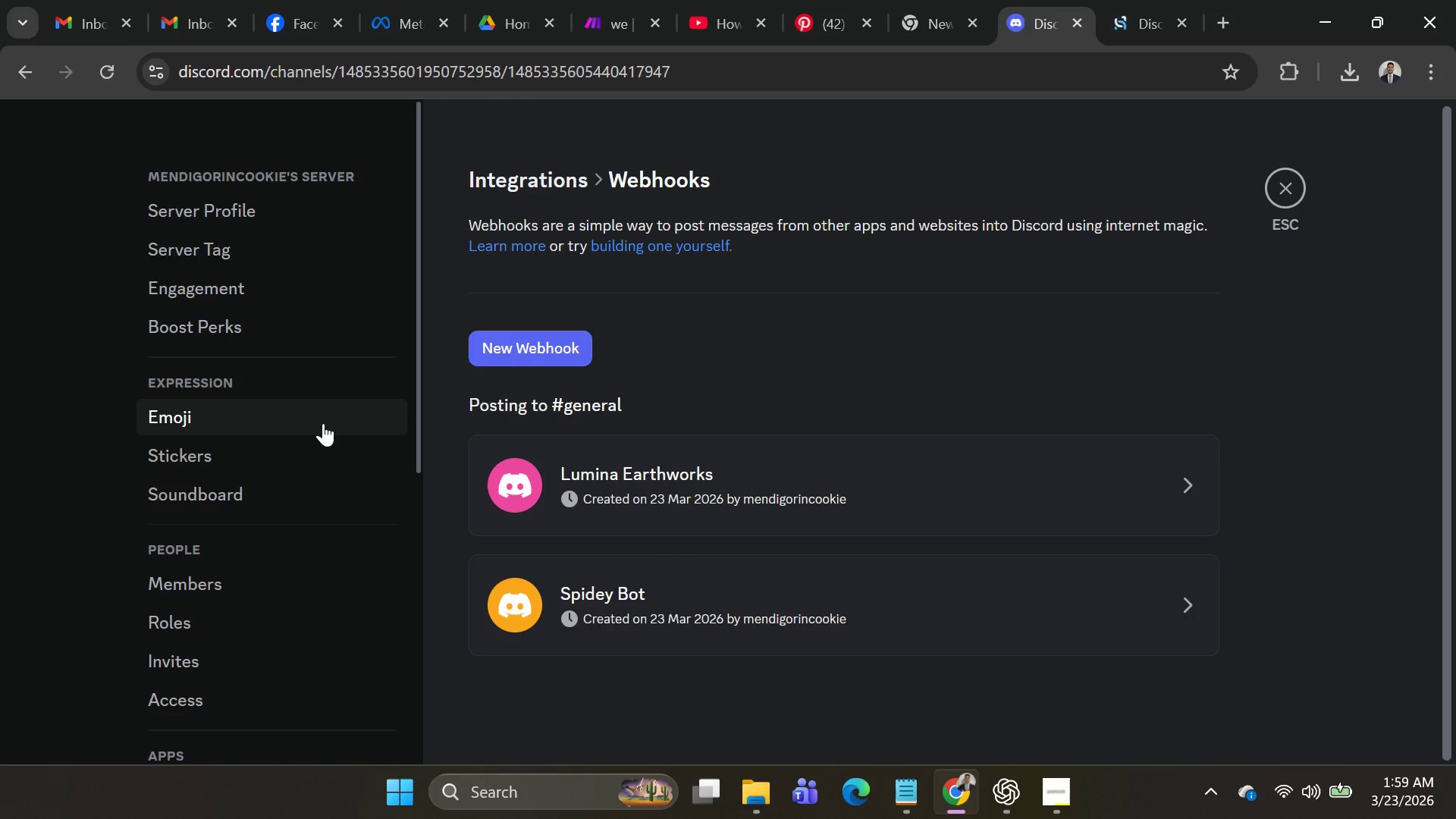 
scroll: coordinate [289, 404], scroll_direction: down, amount: 5.0
 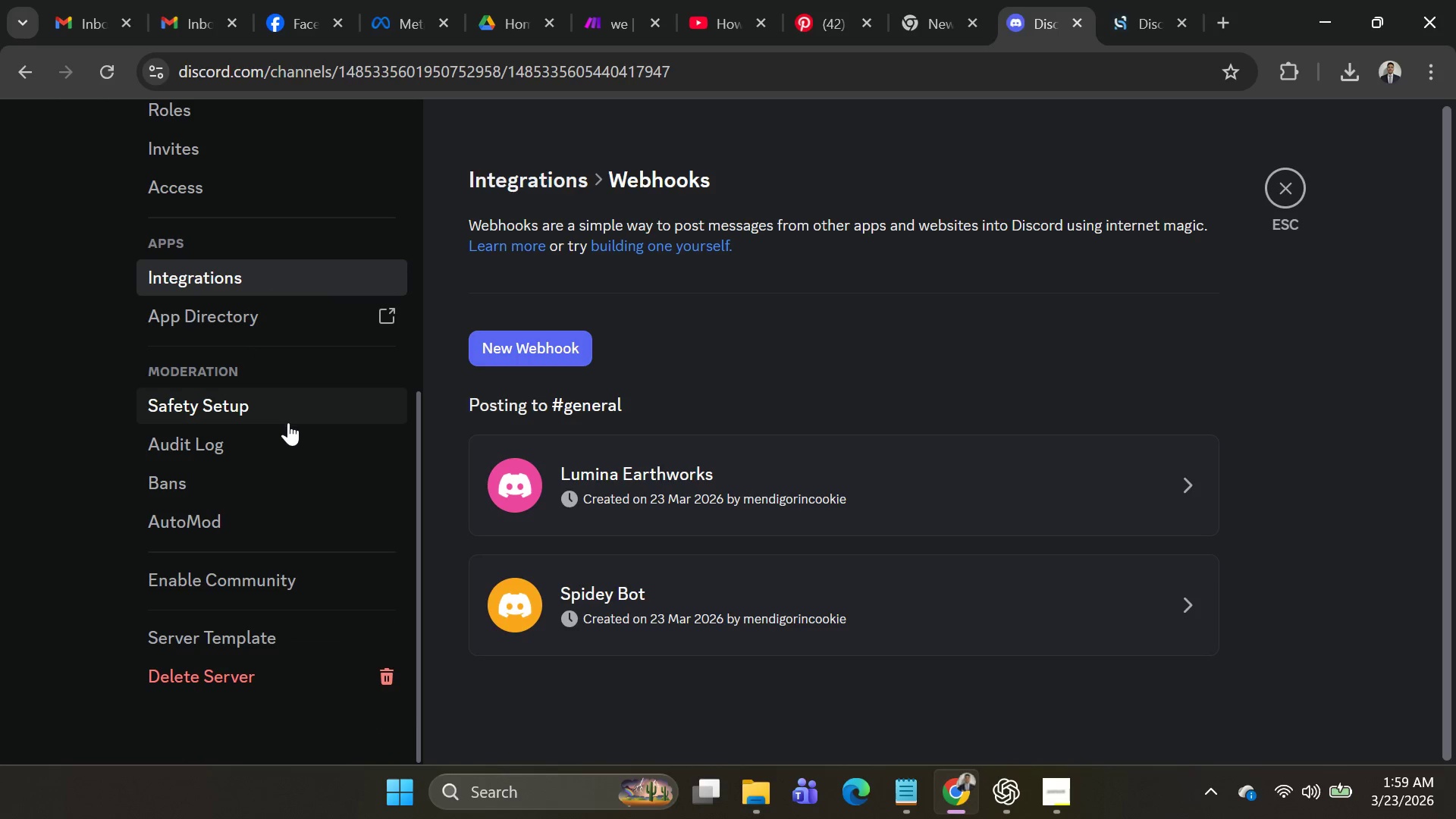 
scroll: coordinate [358, 395], scroll_direction: up, amount: 5.0
 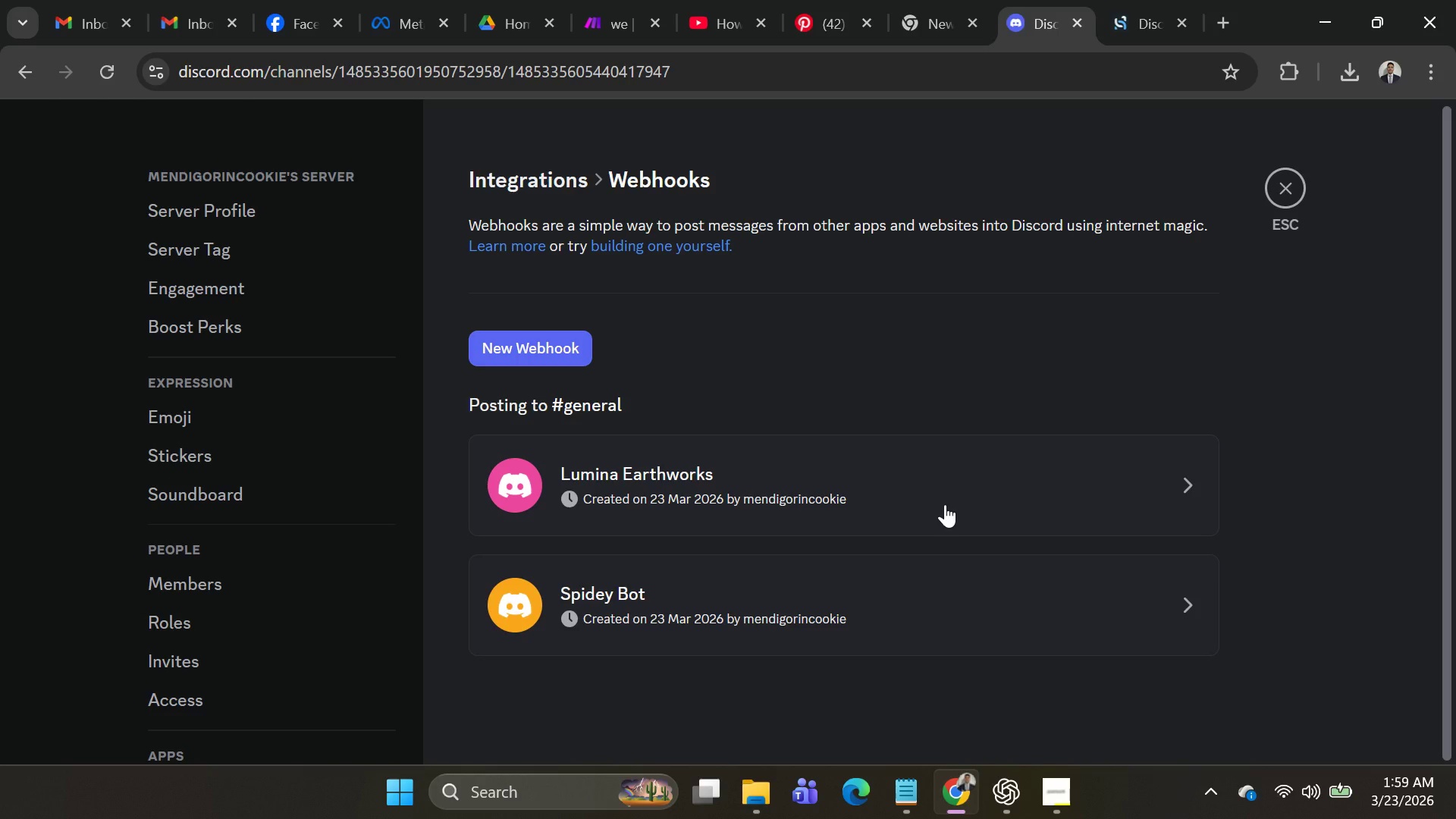 
left_click([1101, 30])
 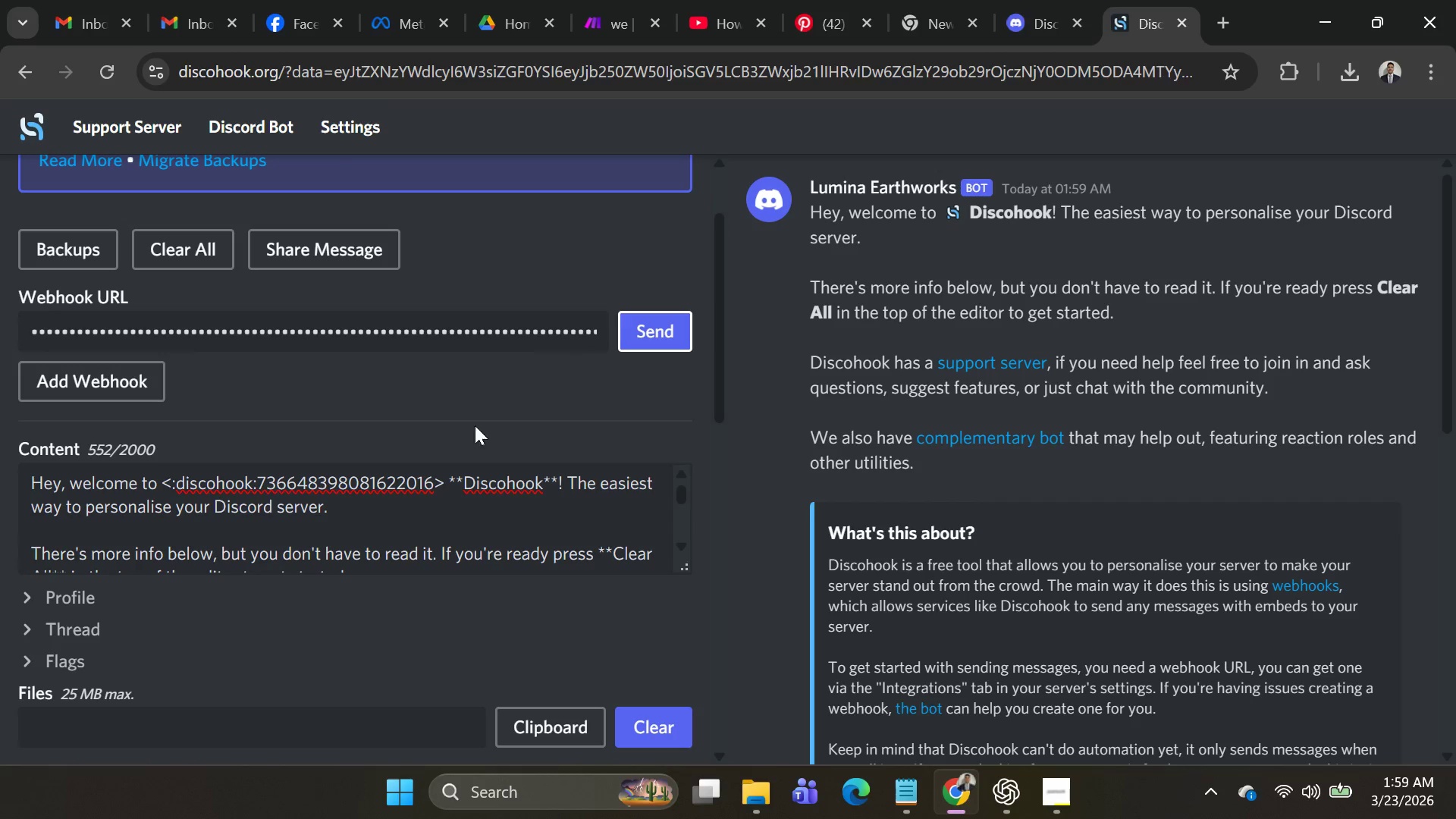 
left_click([439, 484])
 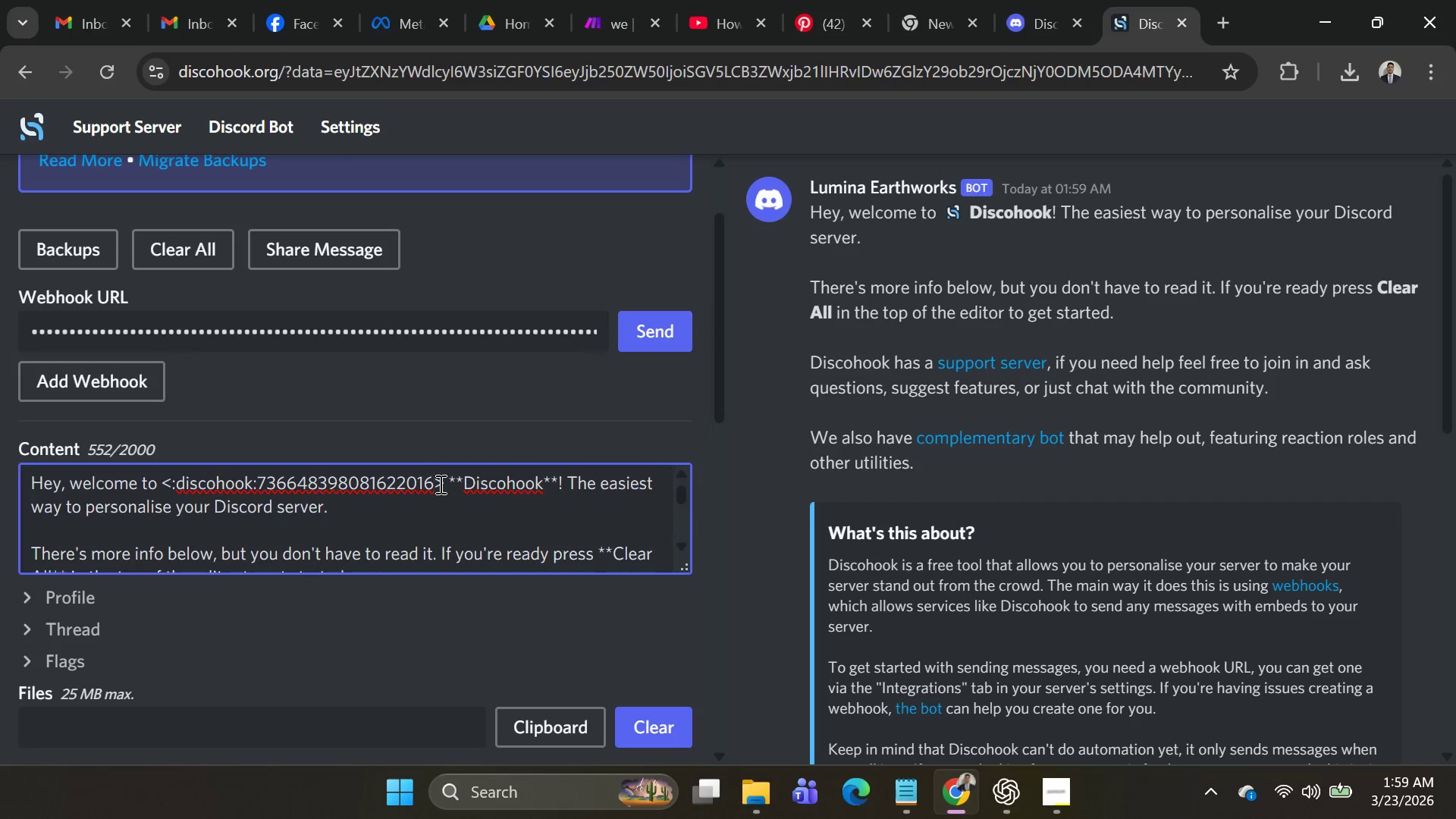 
type(asdas)
 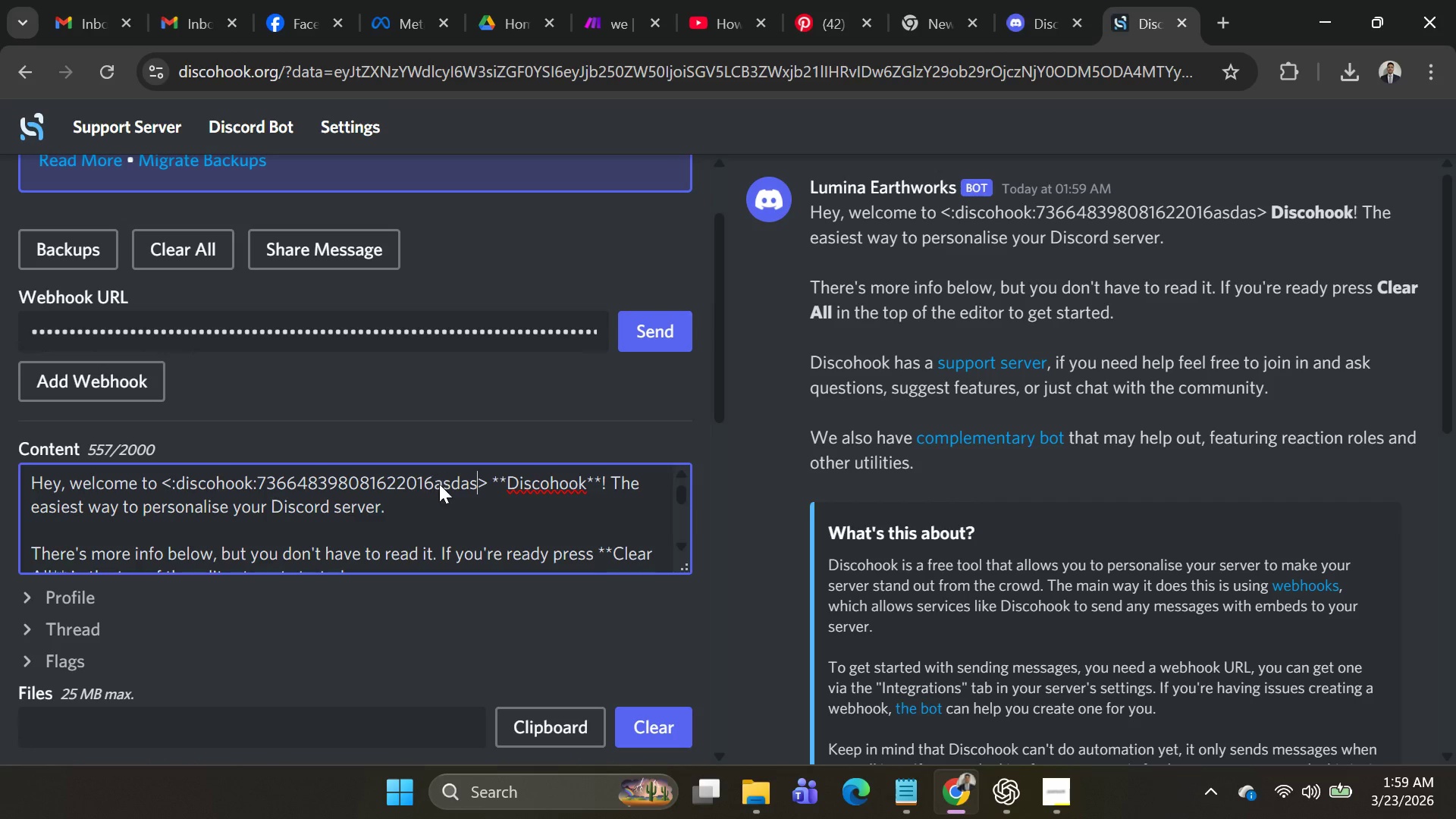 
key(Control+A)
 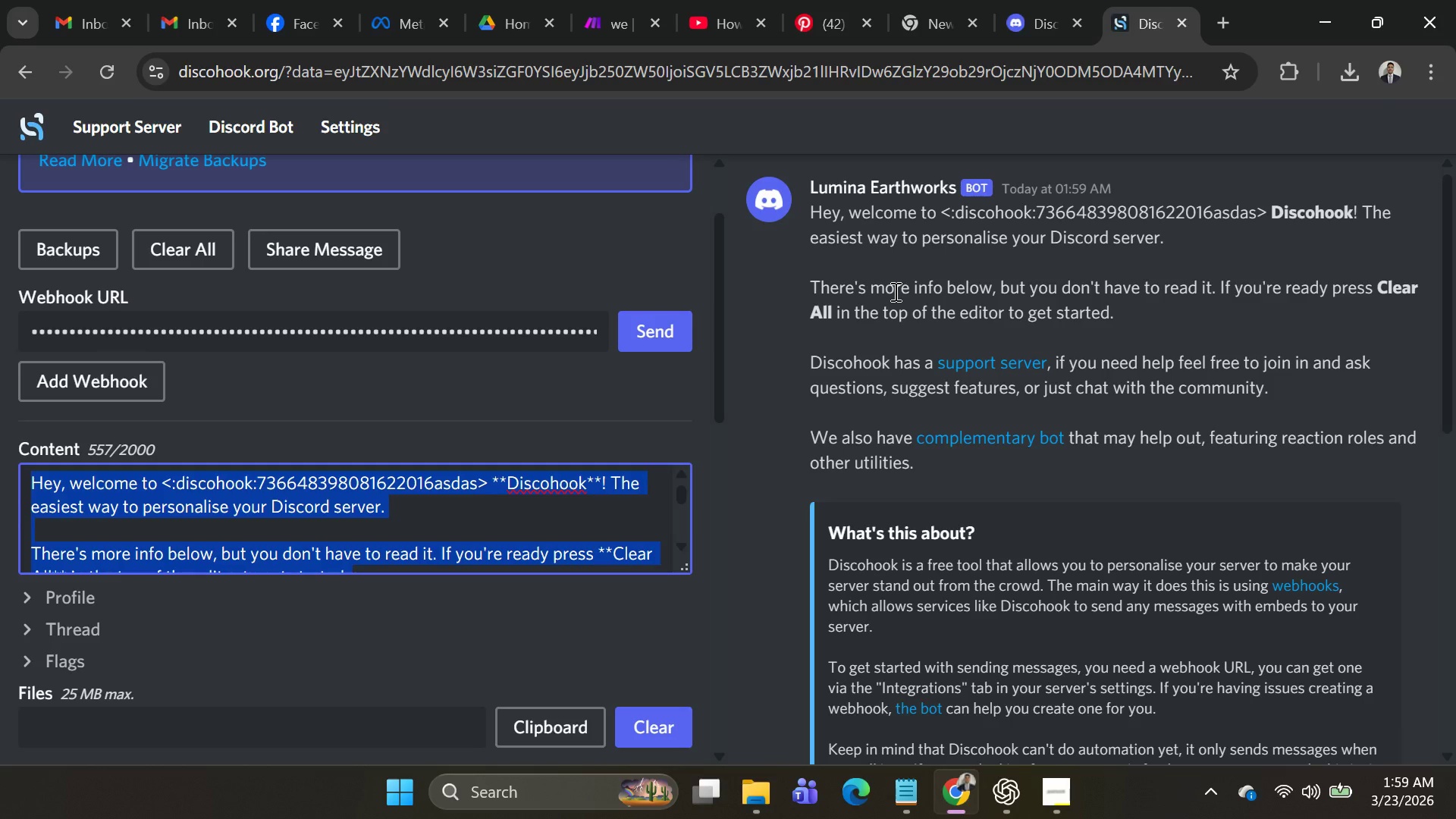 
type(stop saving)
 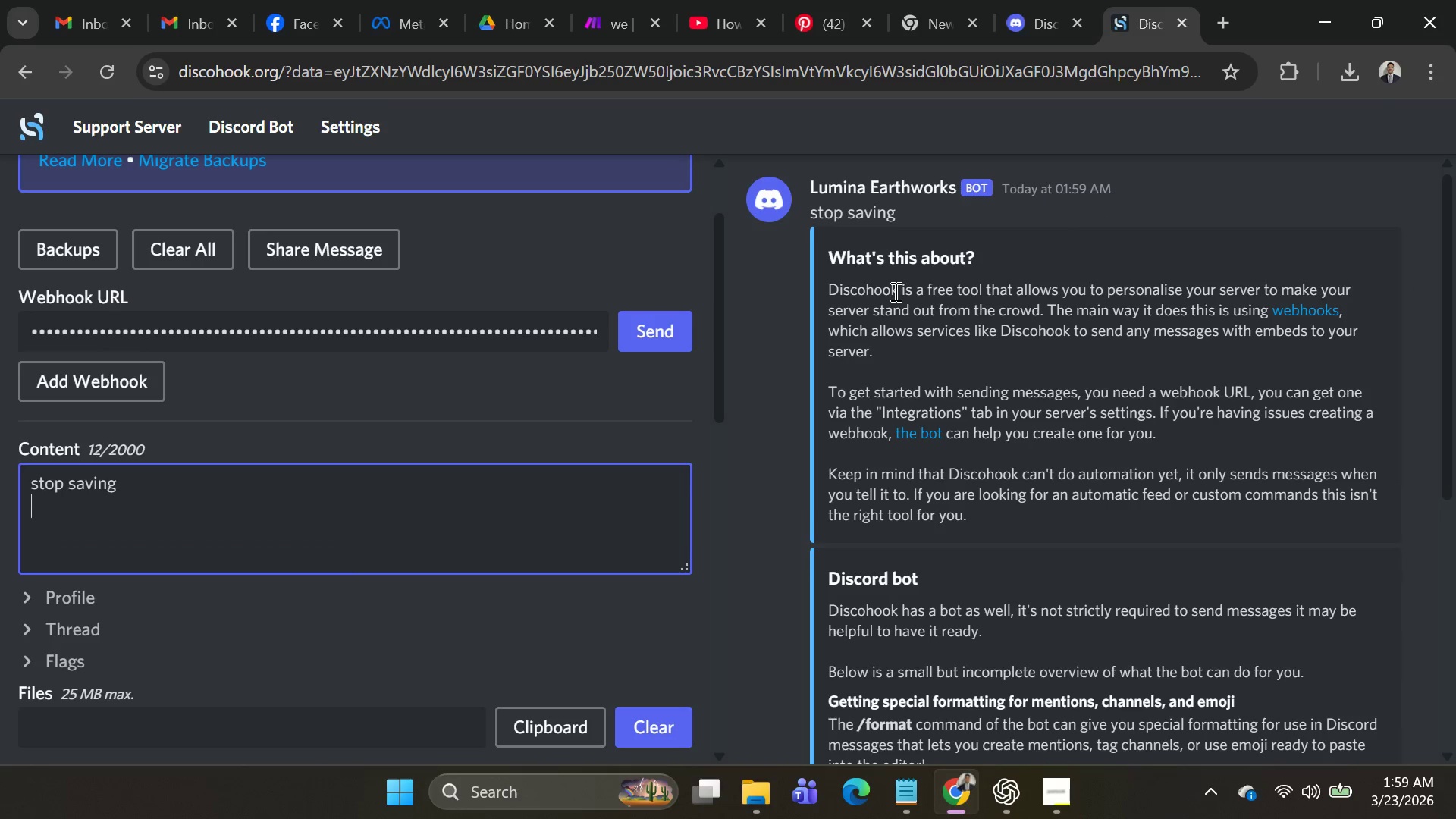 
key(Enter)
 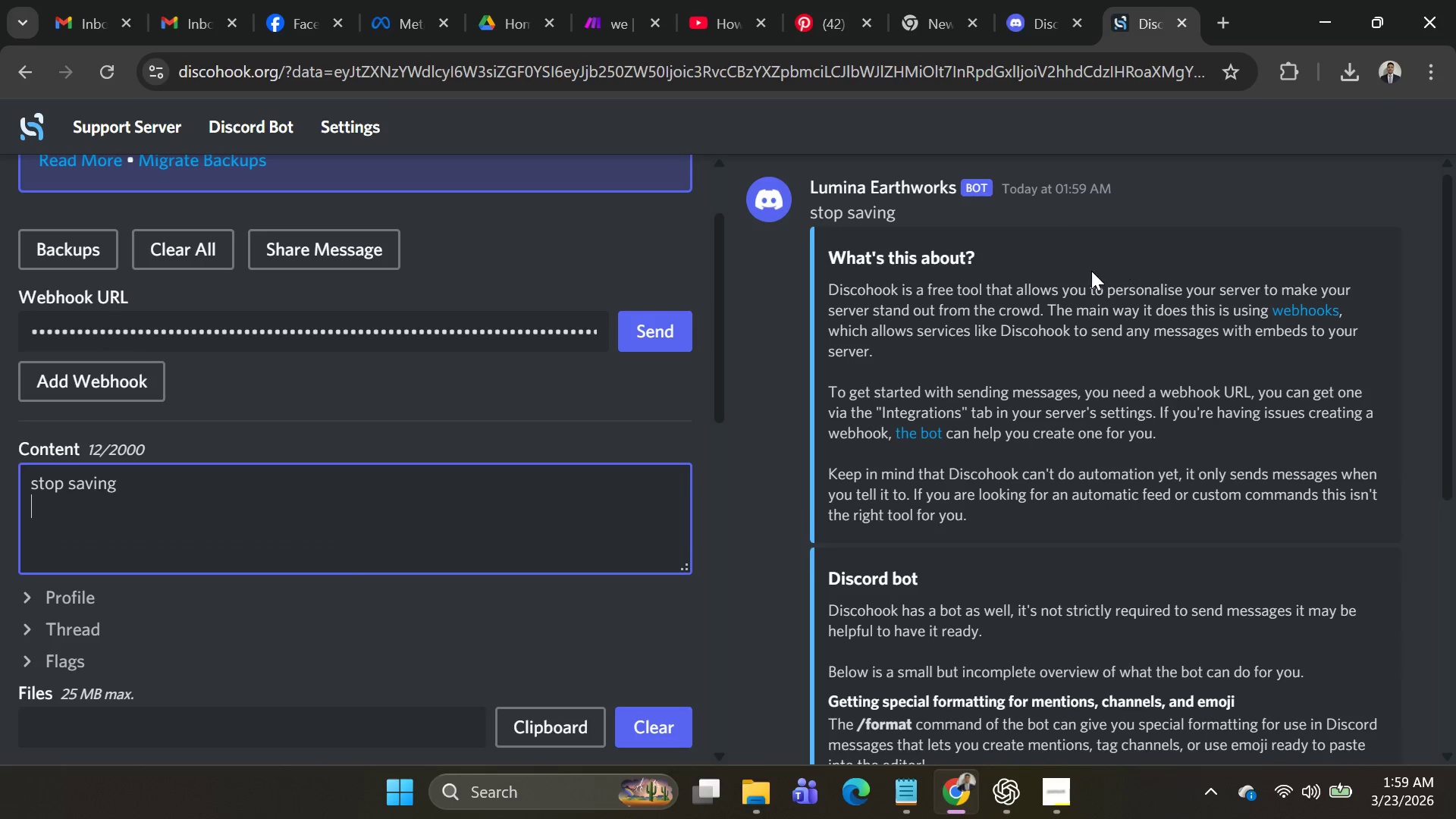 
key(Alt+AltLeft)
 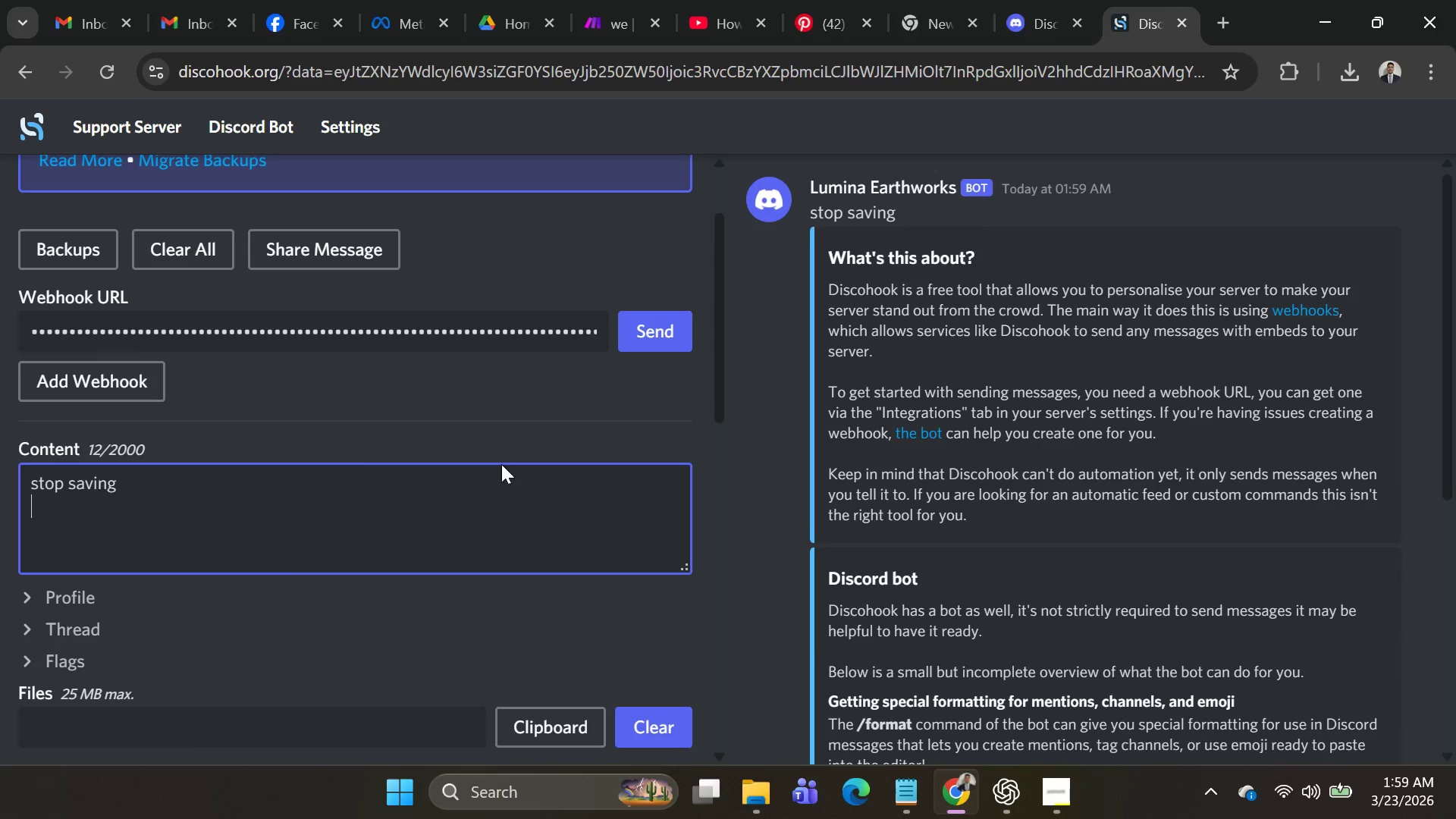 
key(Alt+Tab)
 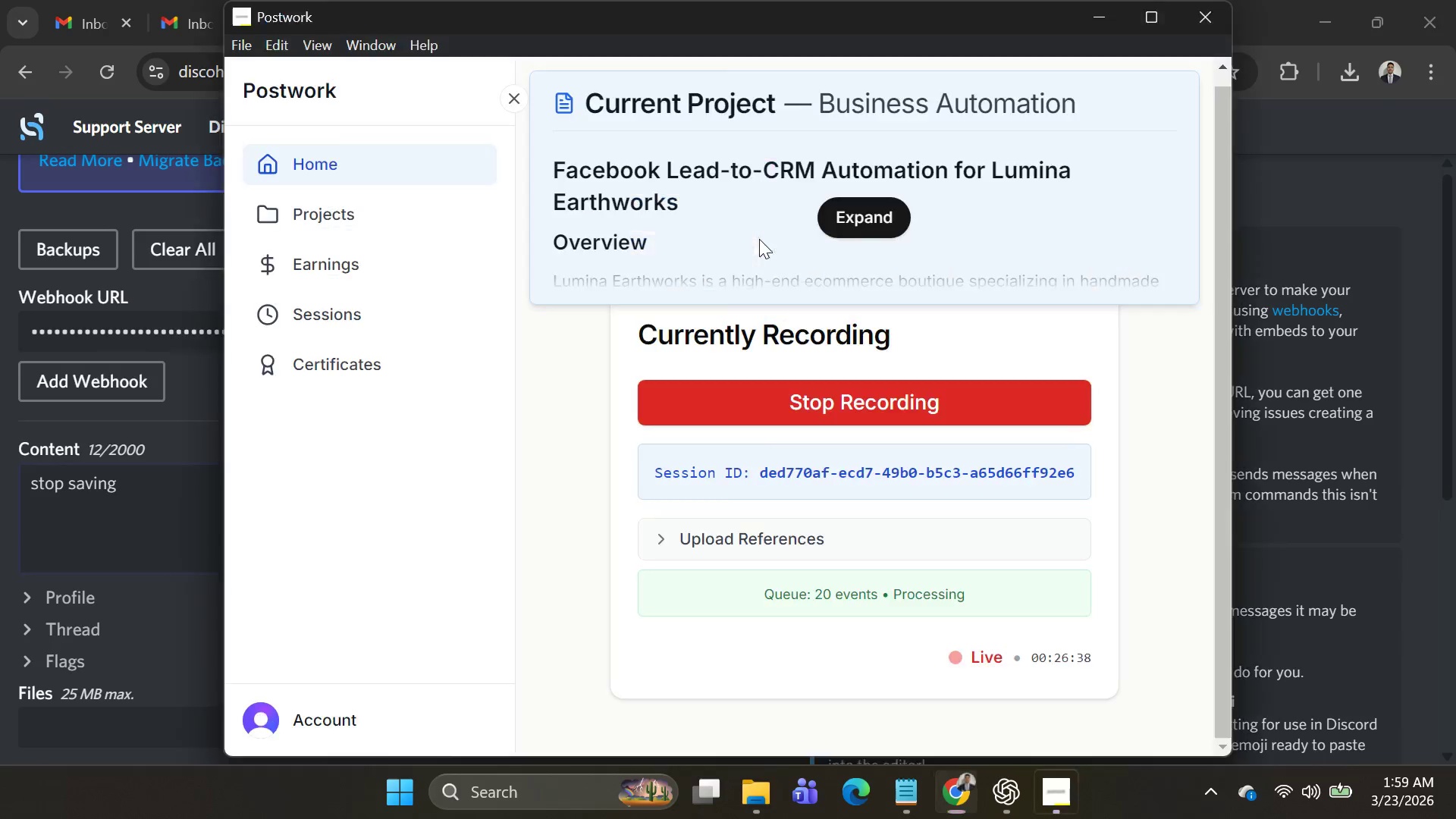 
key(Alt+AltLeft)
 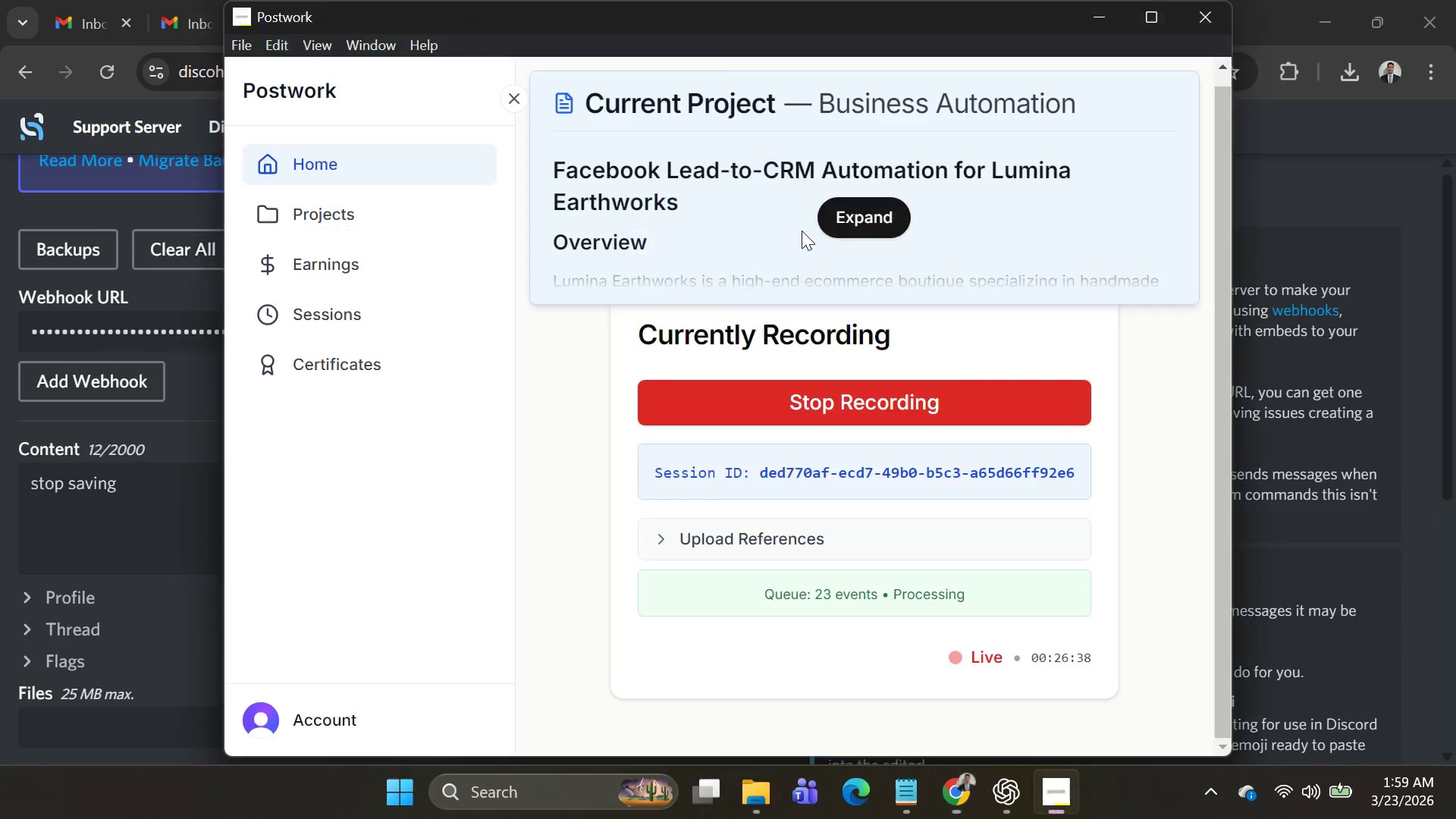 
key(Alt+Tab)
 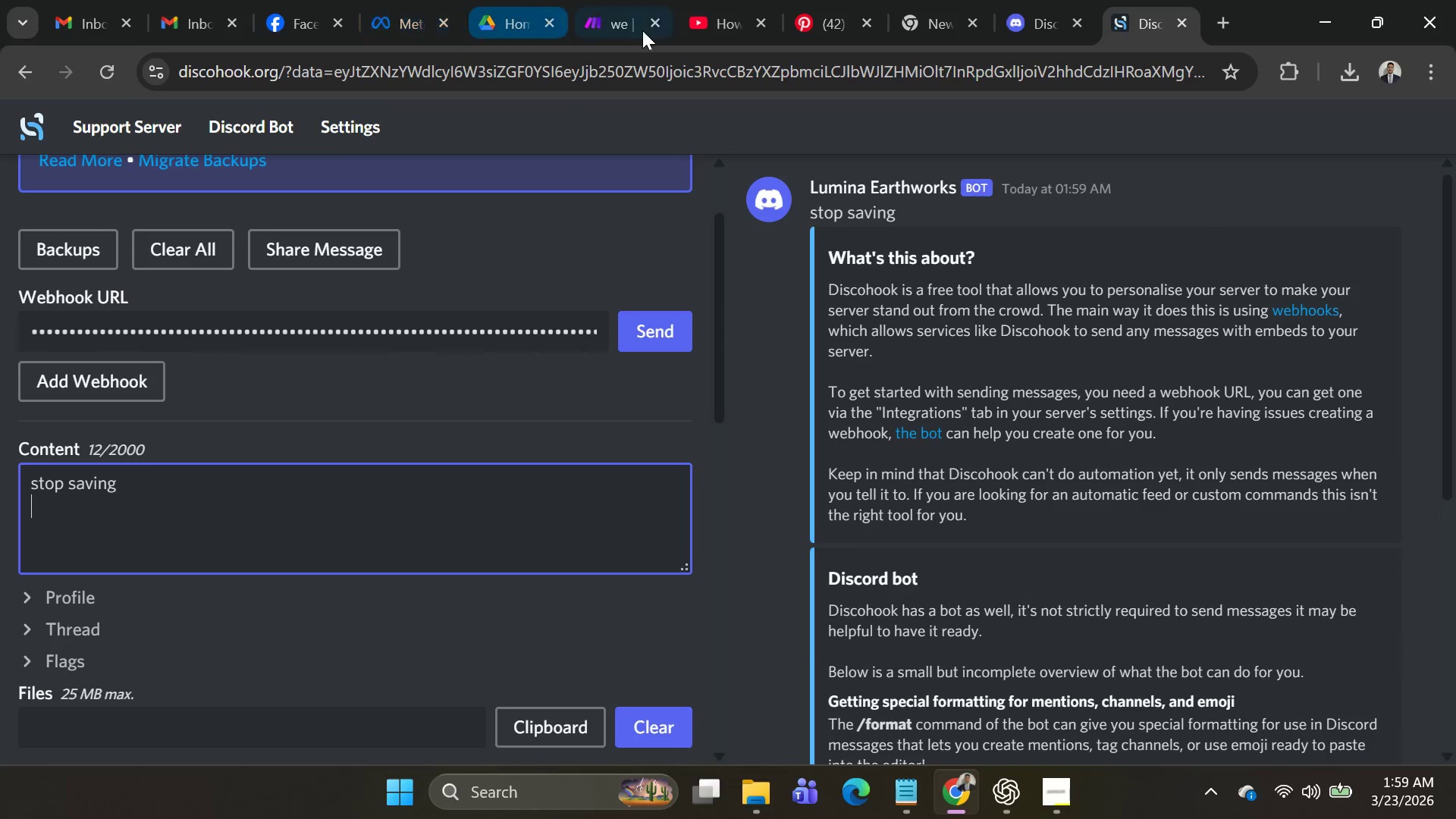 
left_click([610, 36])
 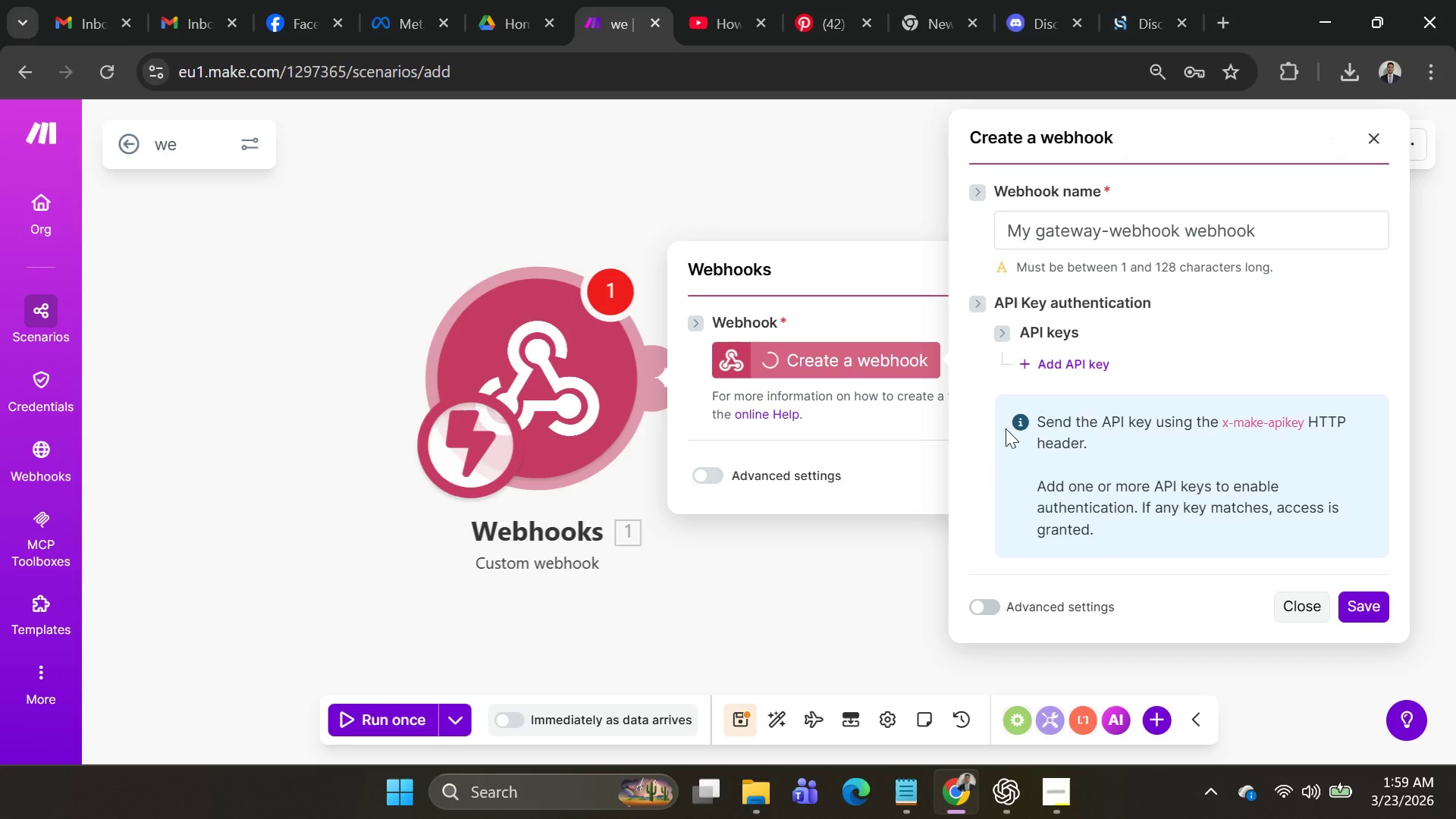 
scroll: coordinate [1238, 388], scroll_direction: down, amount: 1.0
 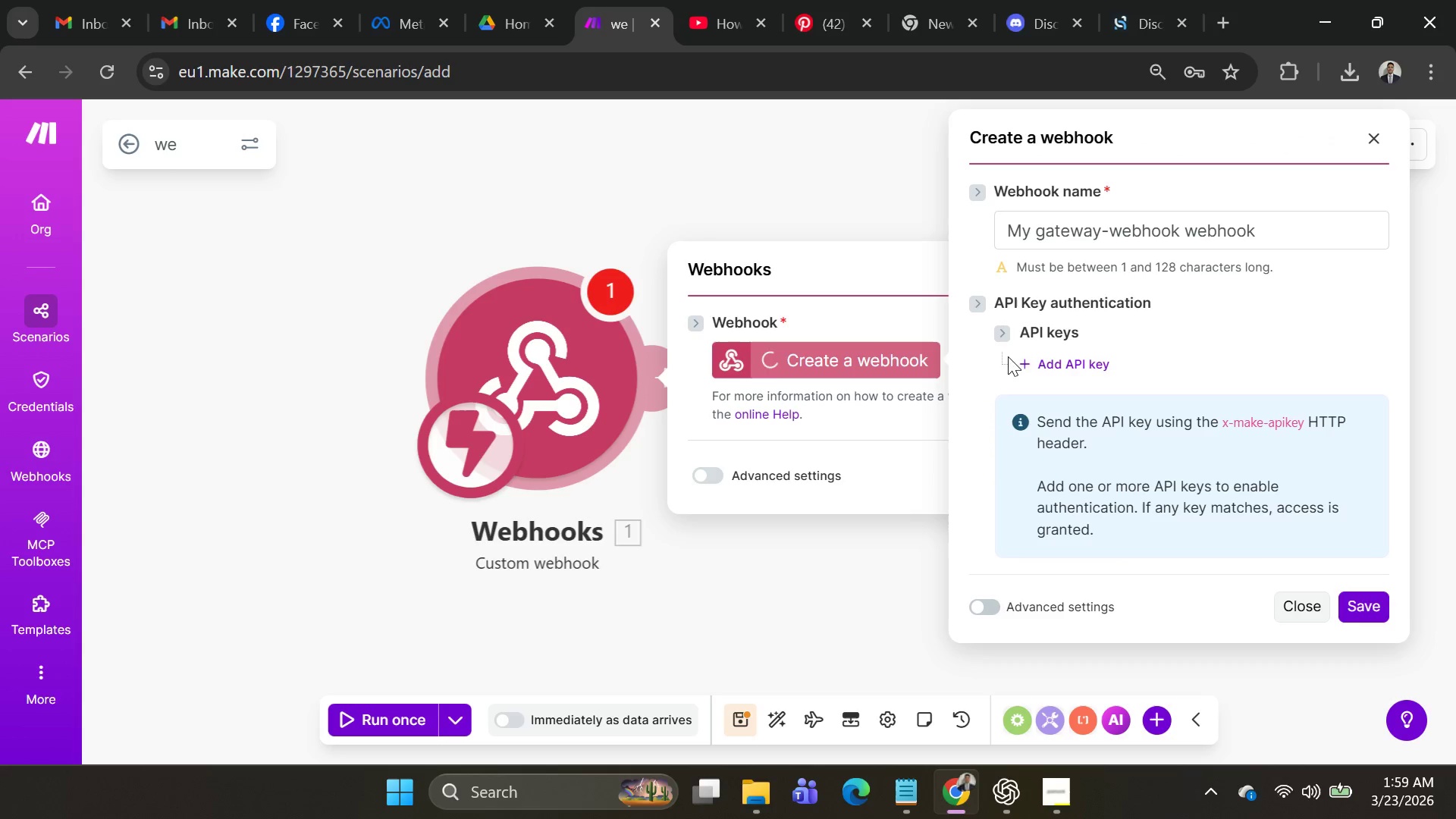 
left_click([1031, 355])
 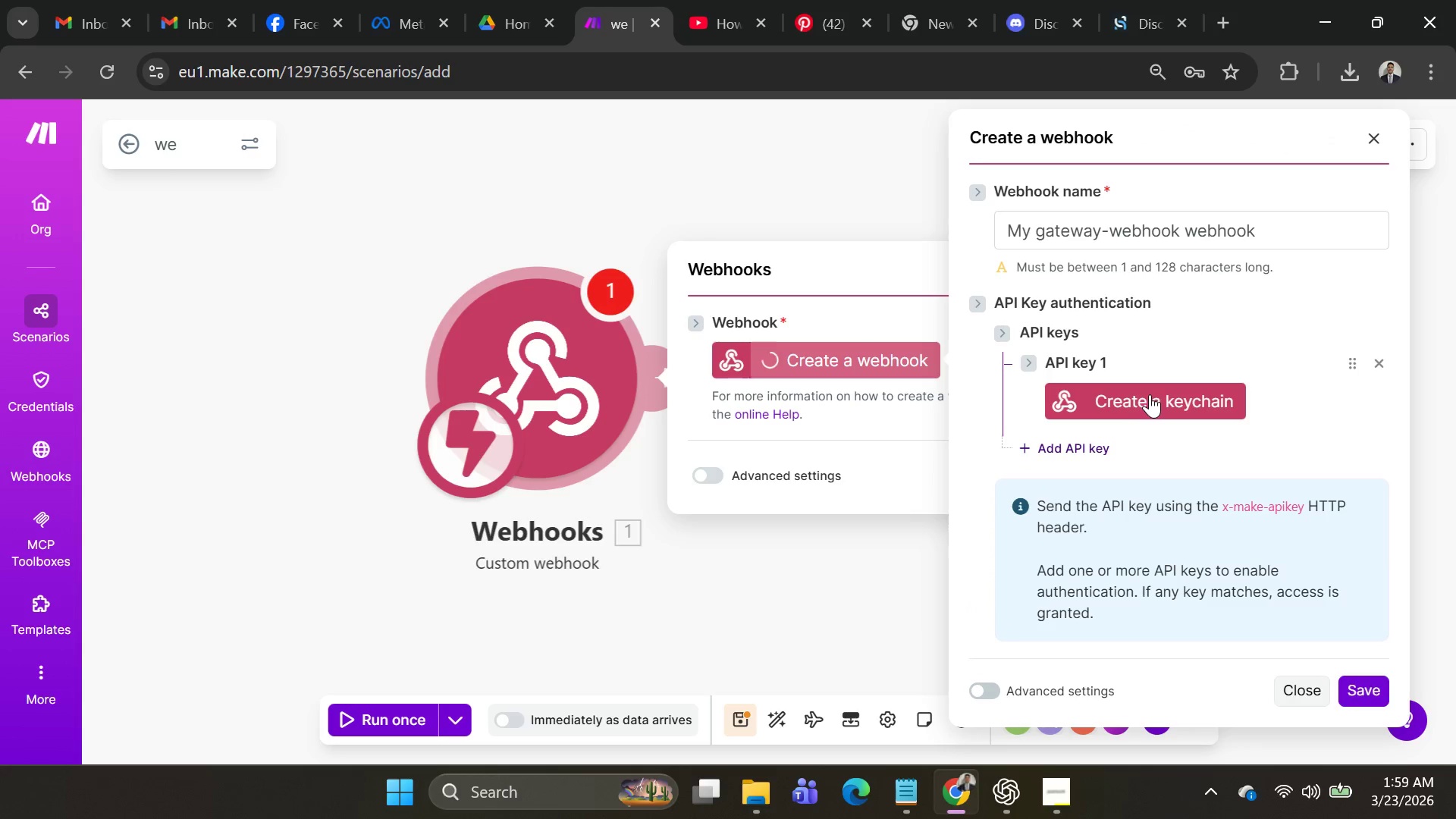 
left_click([1167, 406])
 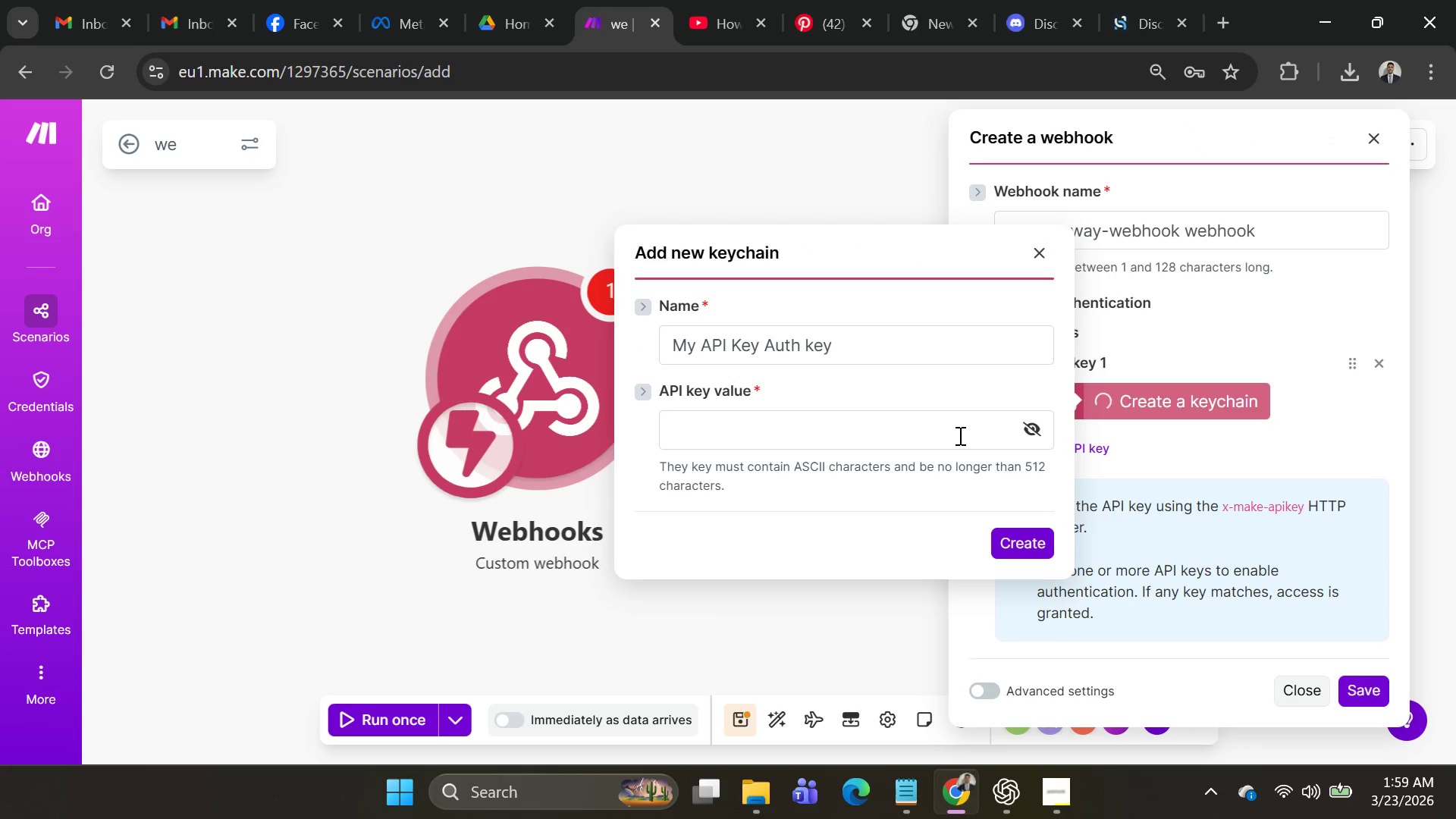 
wait(5.61)
 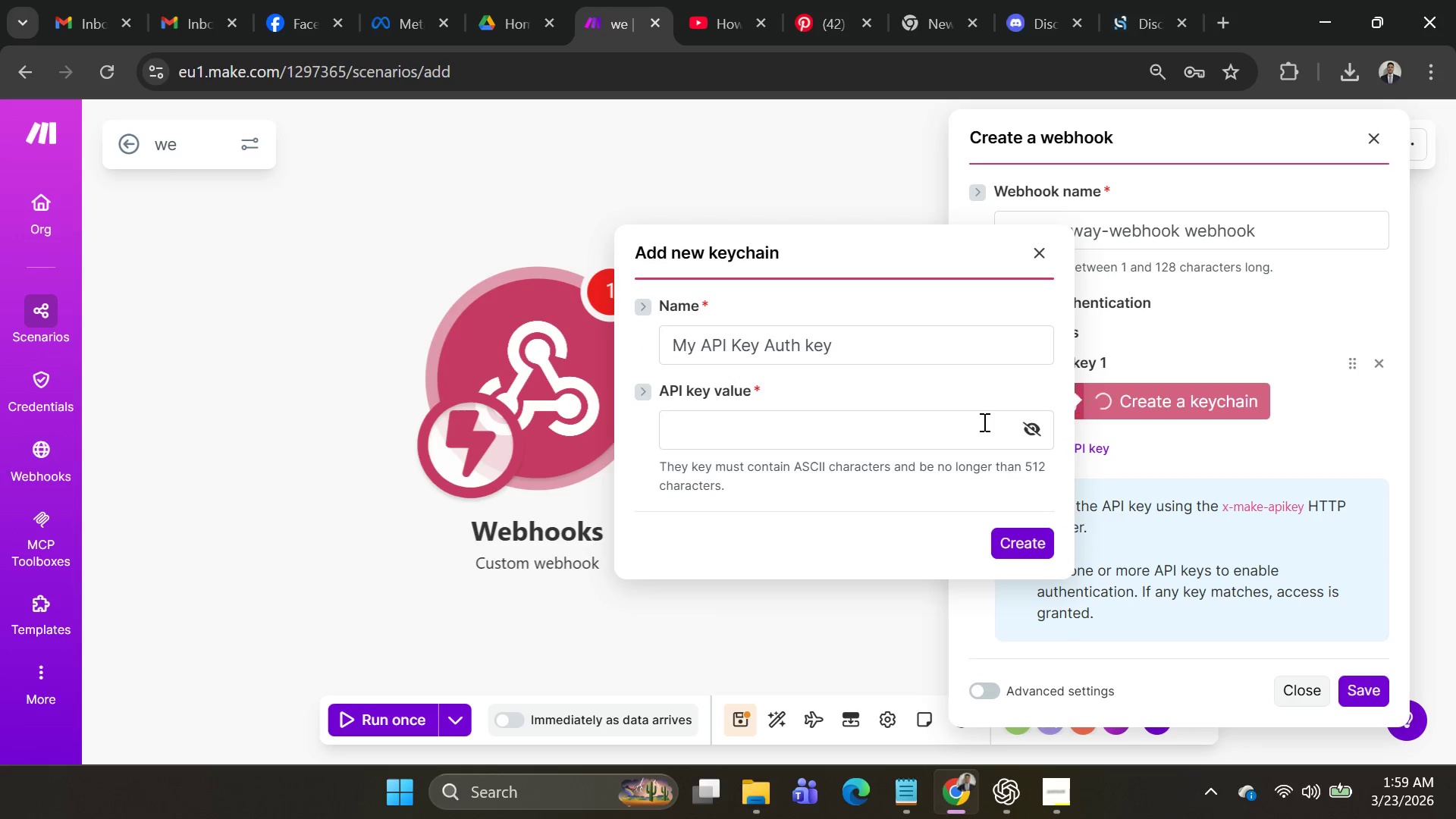 
mouse_move([884, 440])
 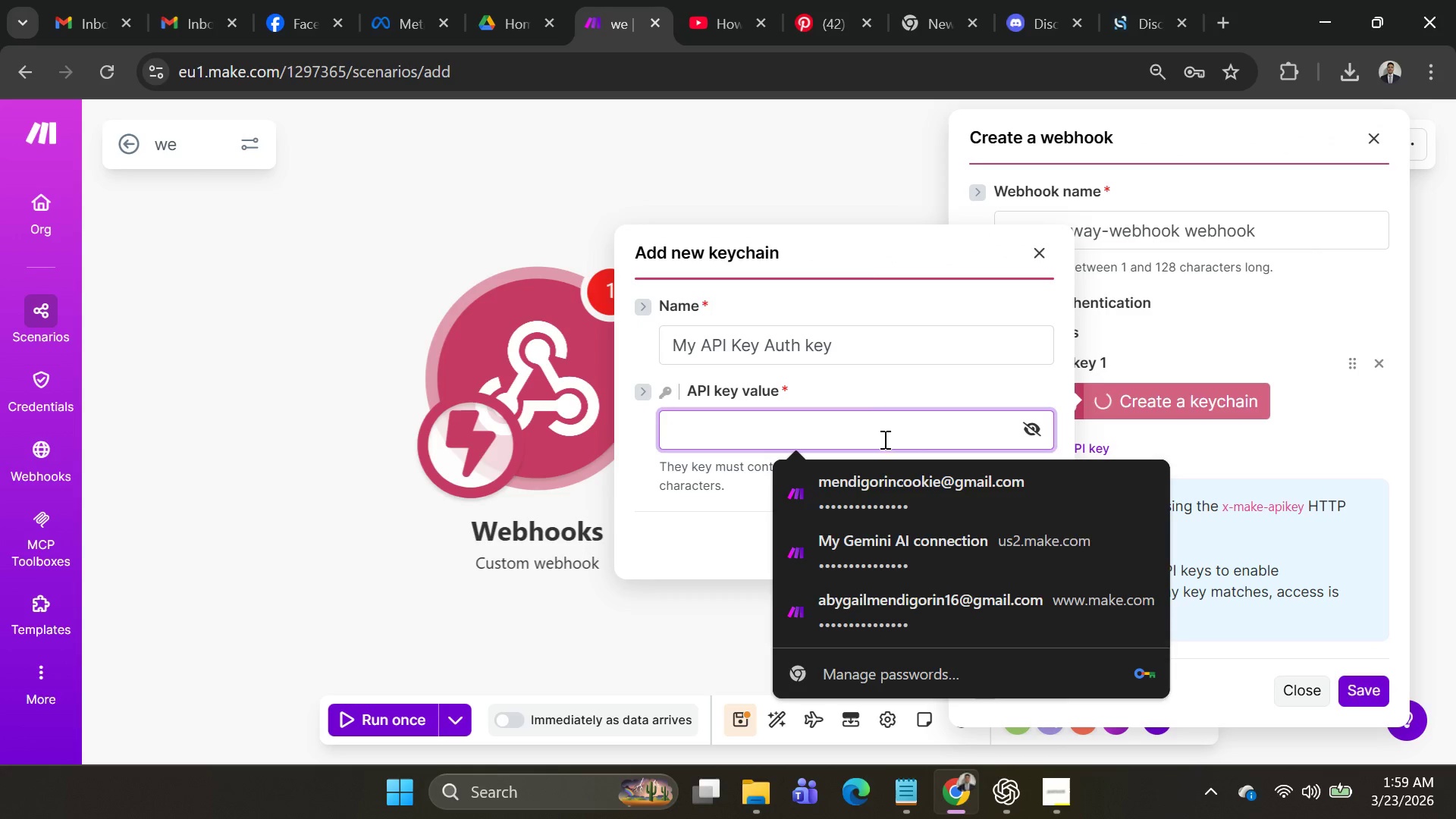 
key(Control+V)
 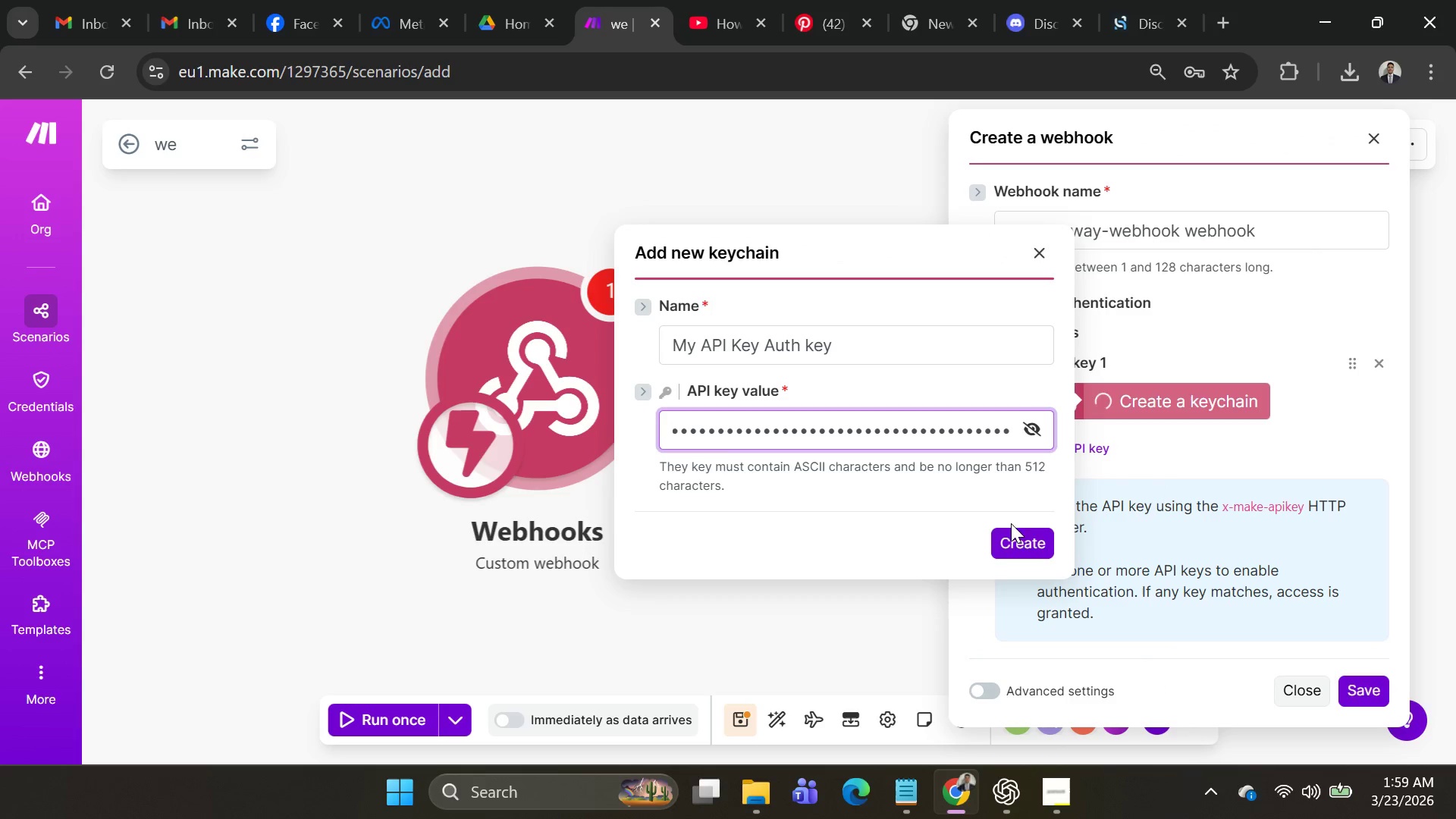 
left_click([1019, 534])
 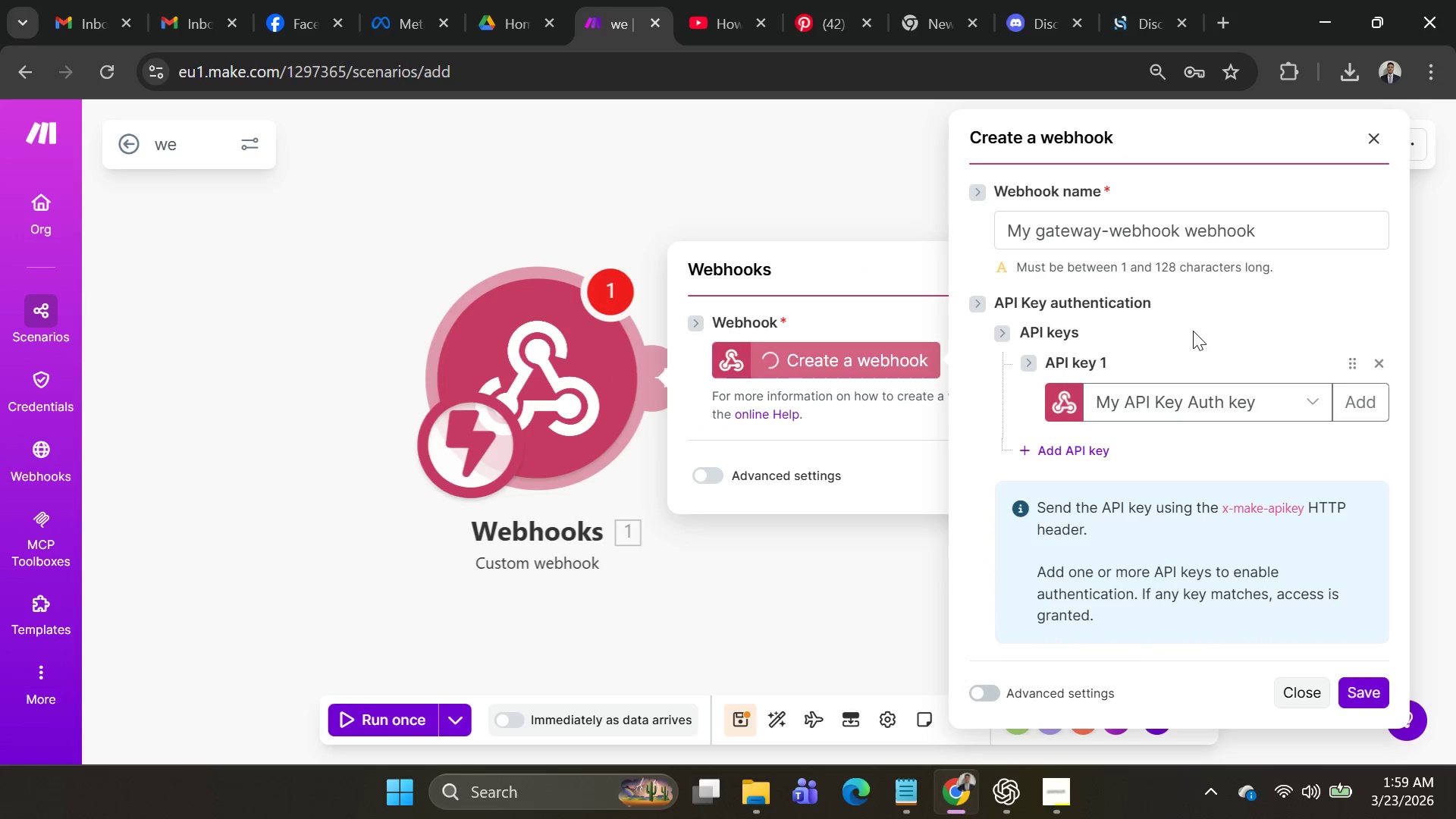 
wait(6.33)
 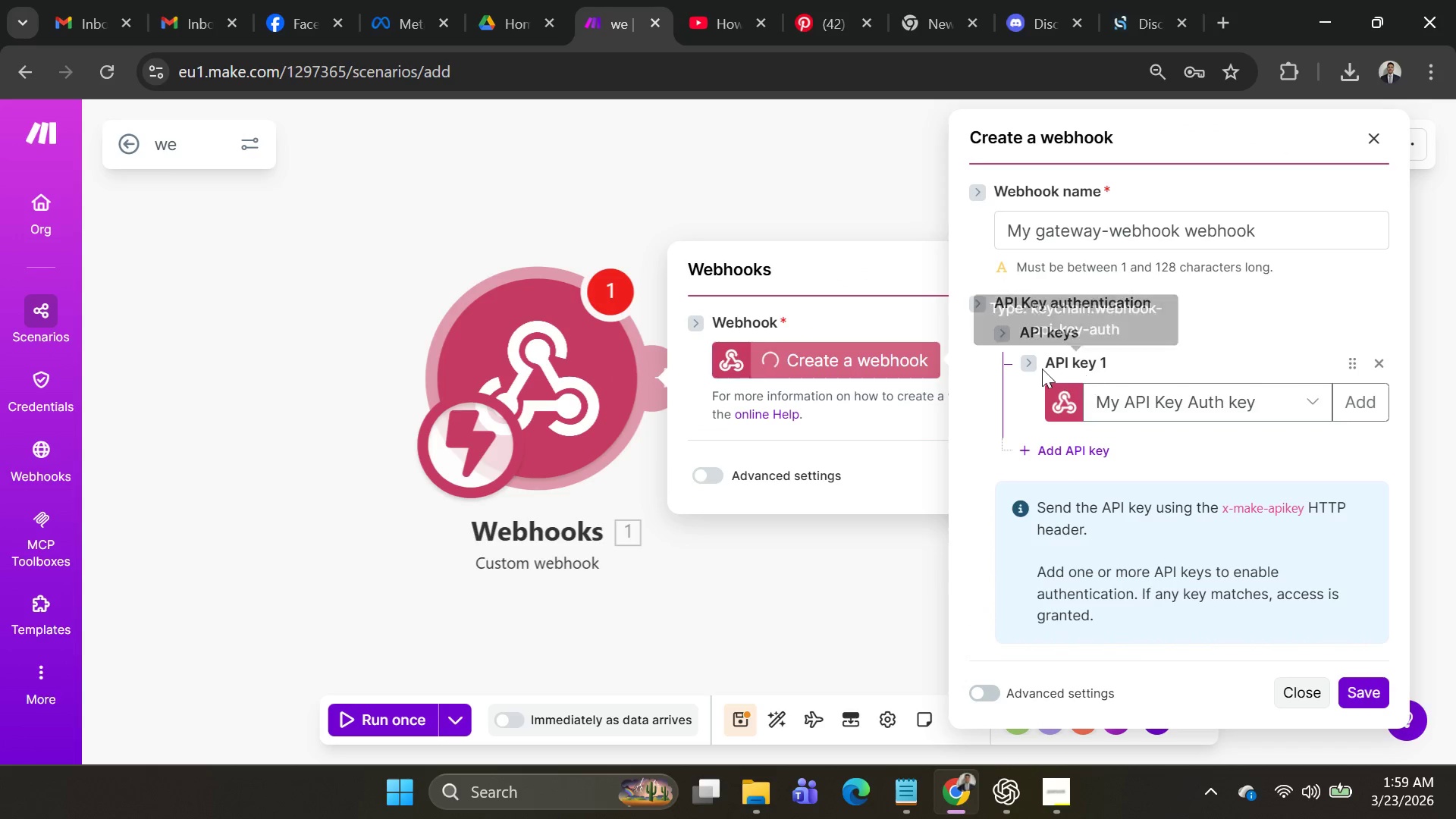 
scroll: coordinate [1282, 439], scroll_direction: down, amount: 6.0
 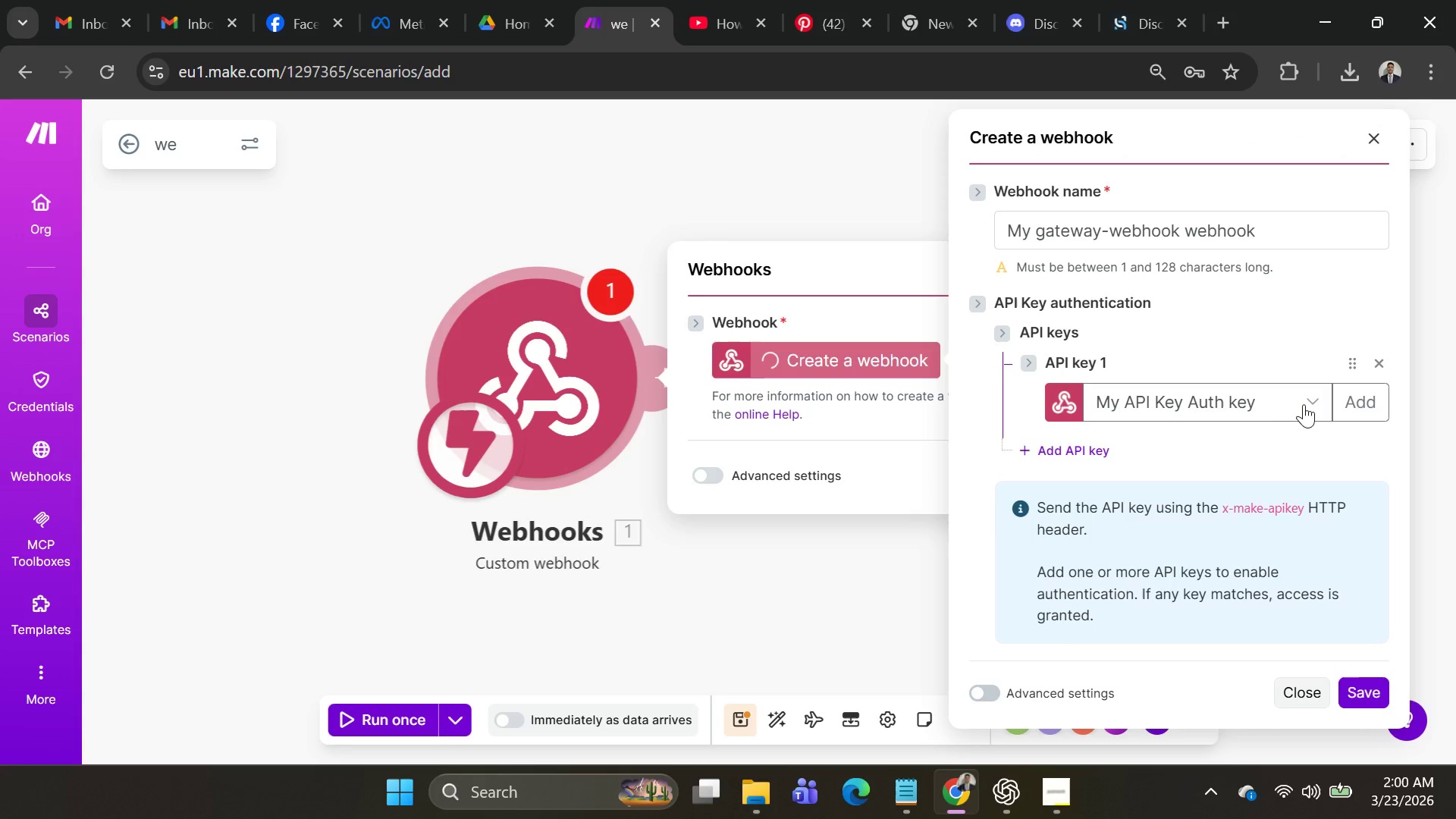 
left_click([1308, 404])
 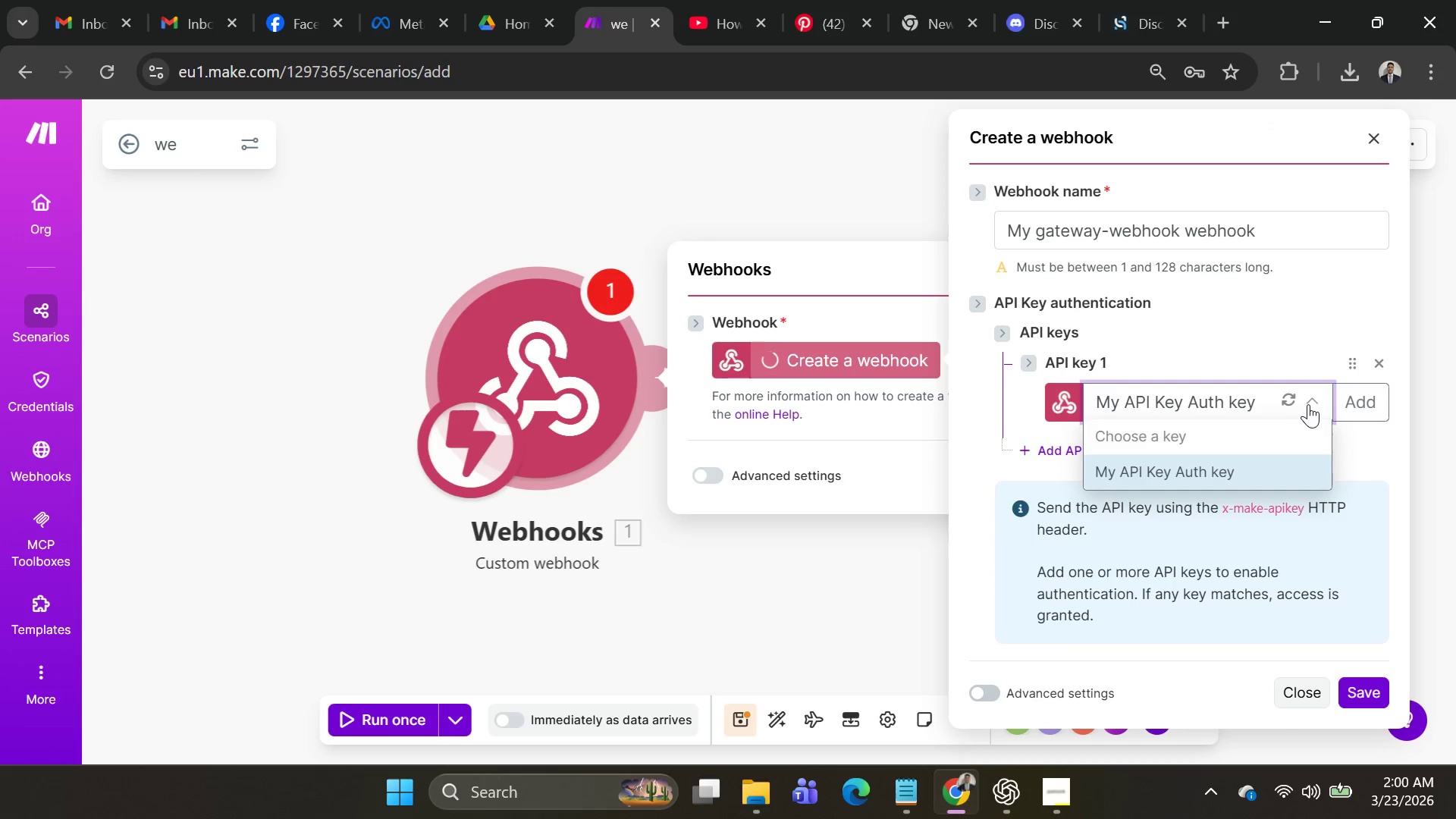 
left_click([1310, 403])
 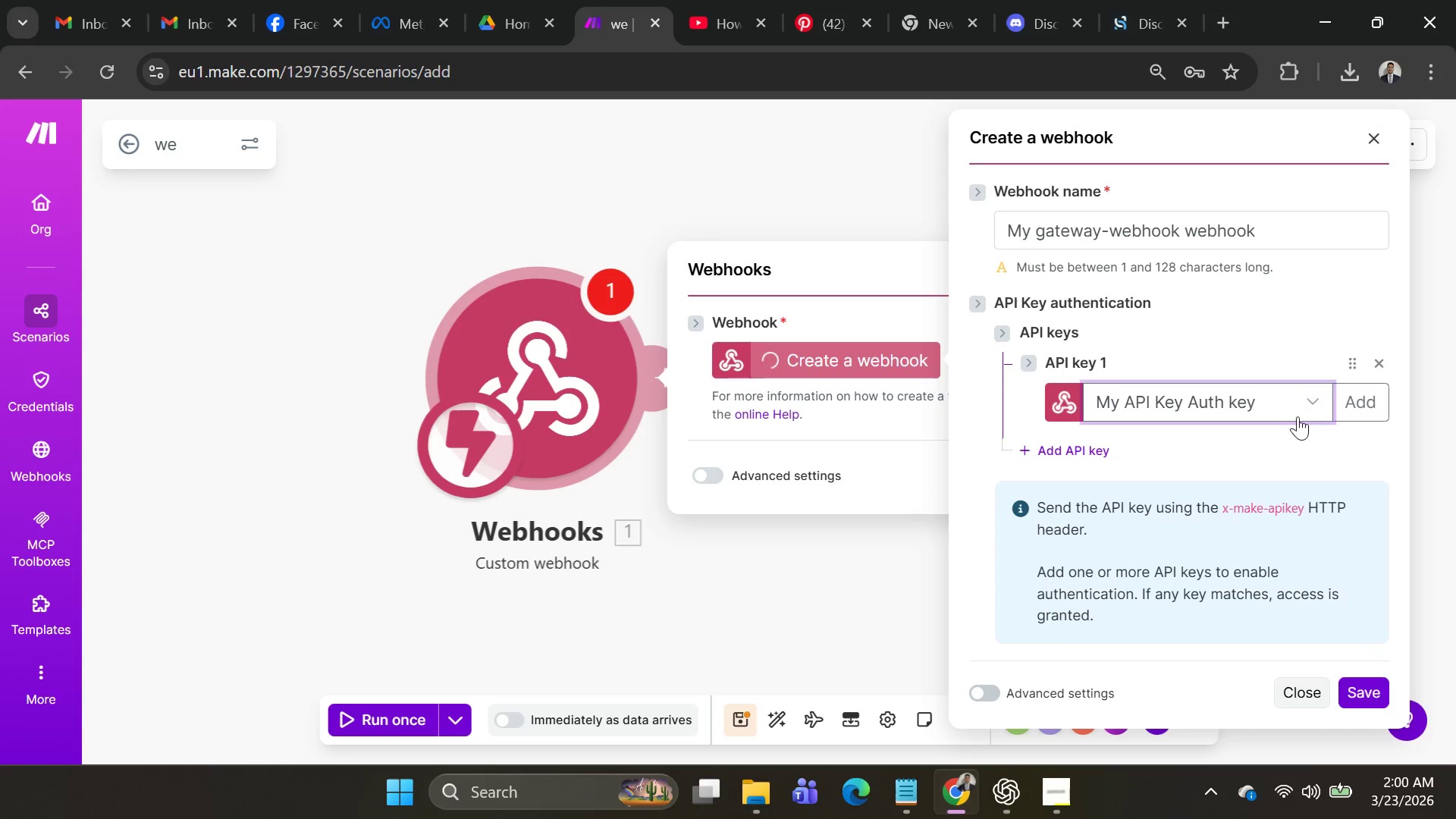 
scroll: coordinate [1183, 520], scroll_direction: down, amount: 4.0
 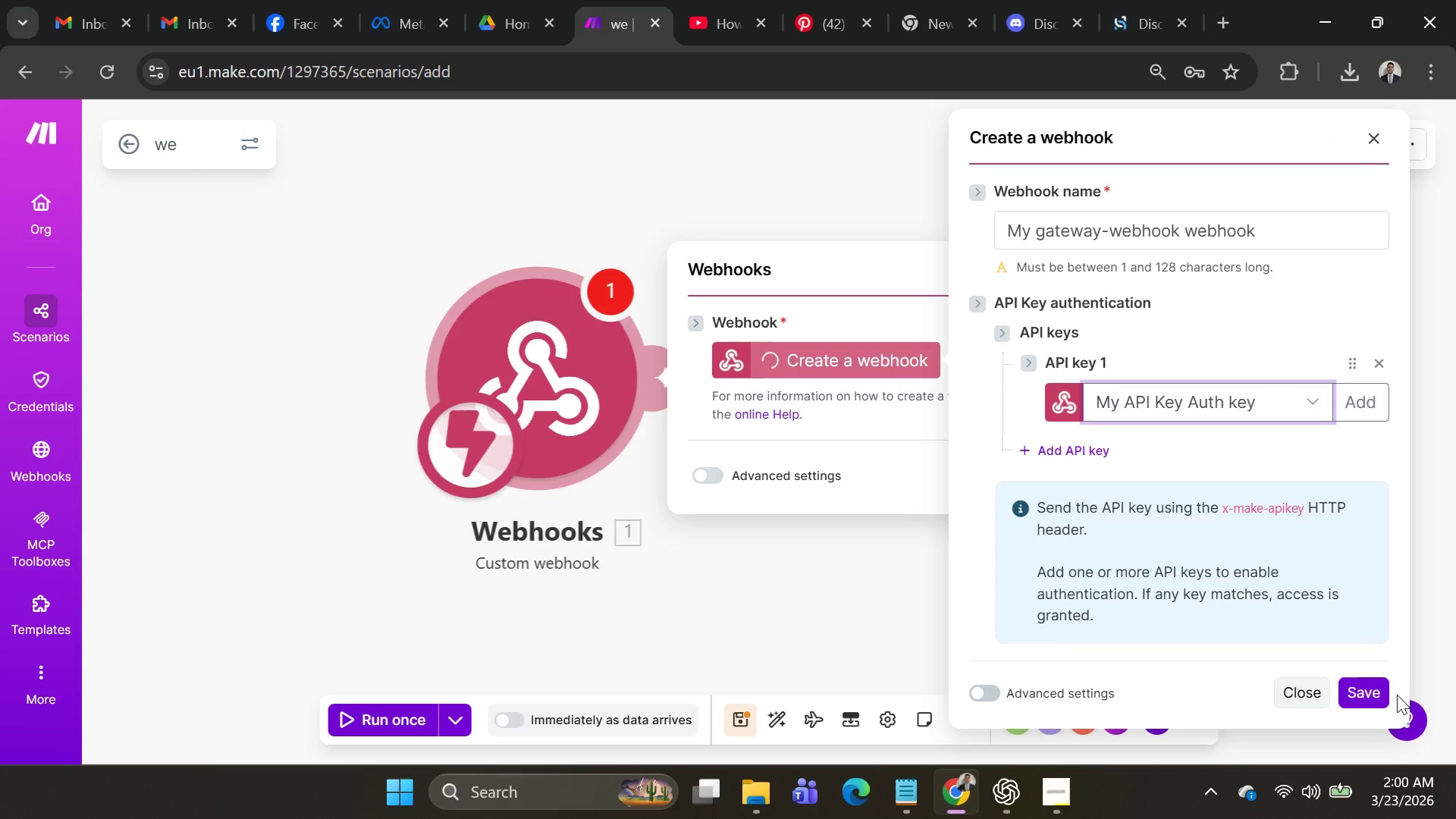 
left_click([1360, 692])
 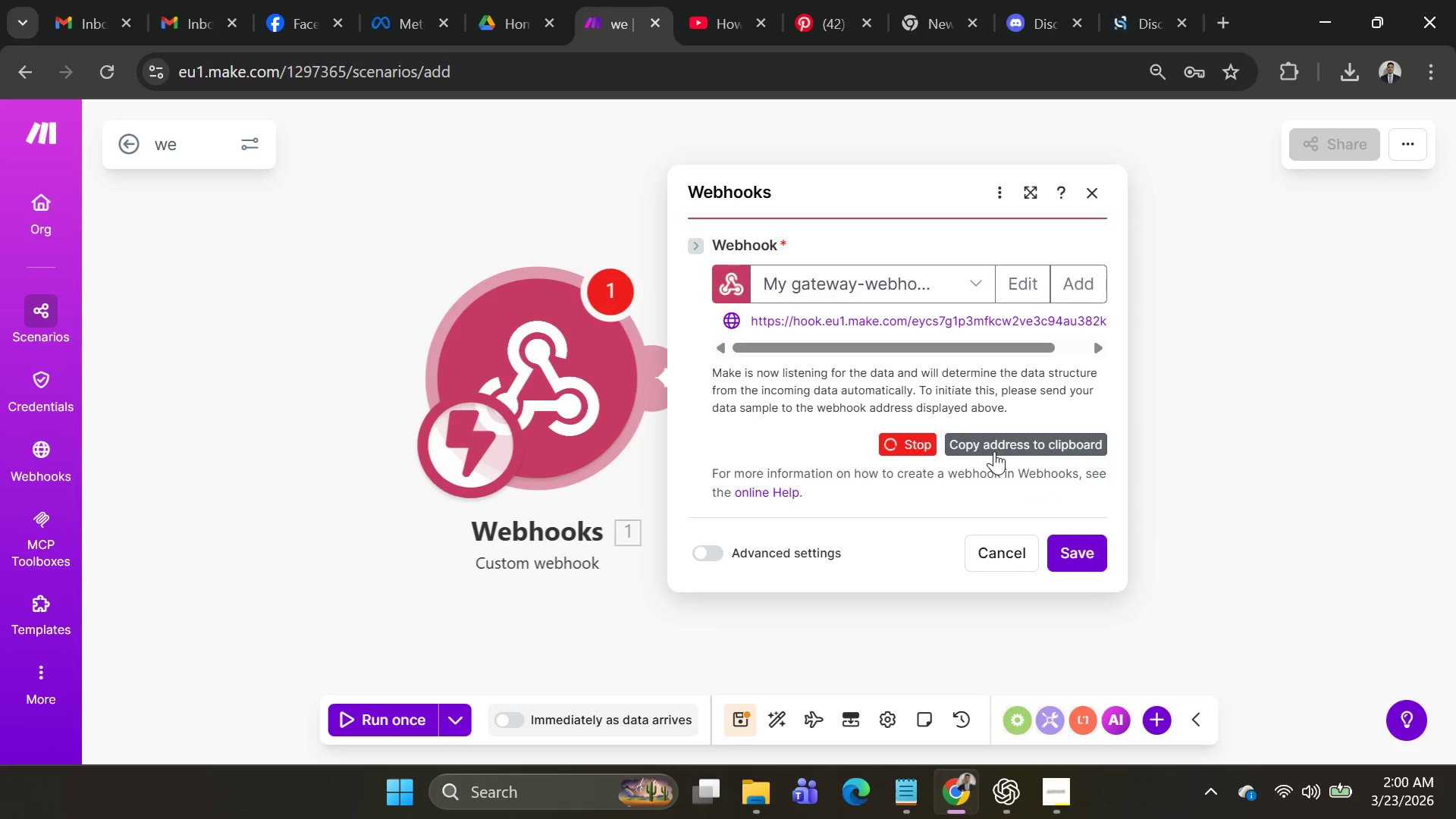 
wait(7.2)
 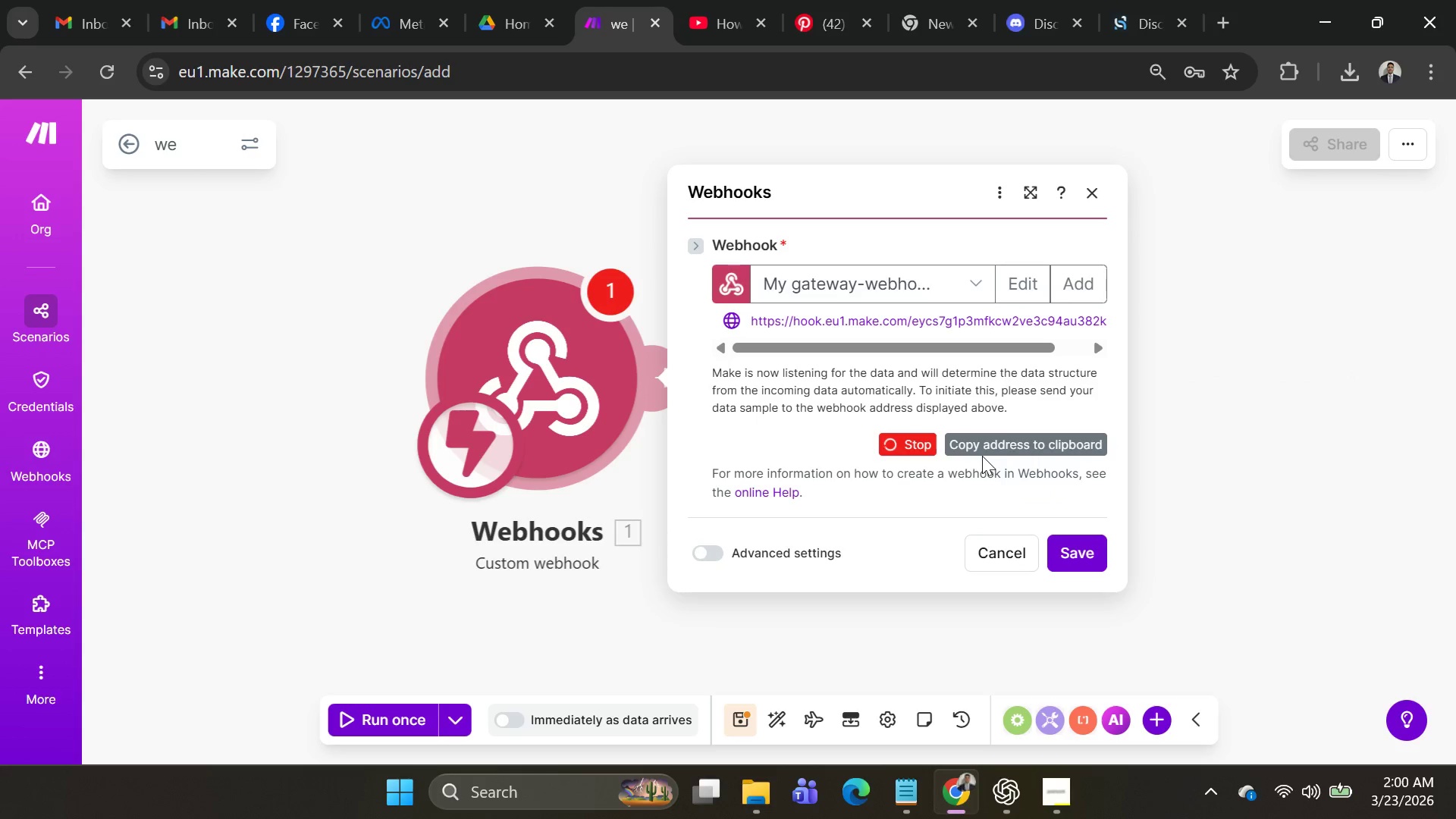 
left_click([1088, 560])
 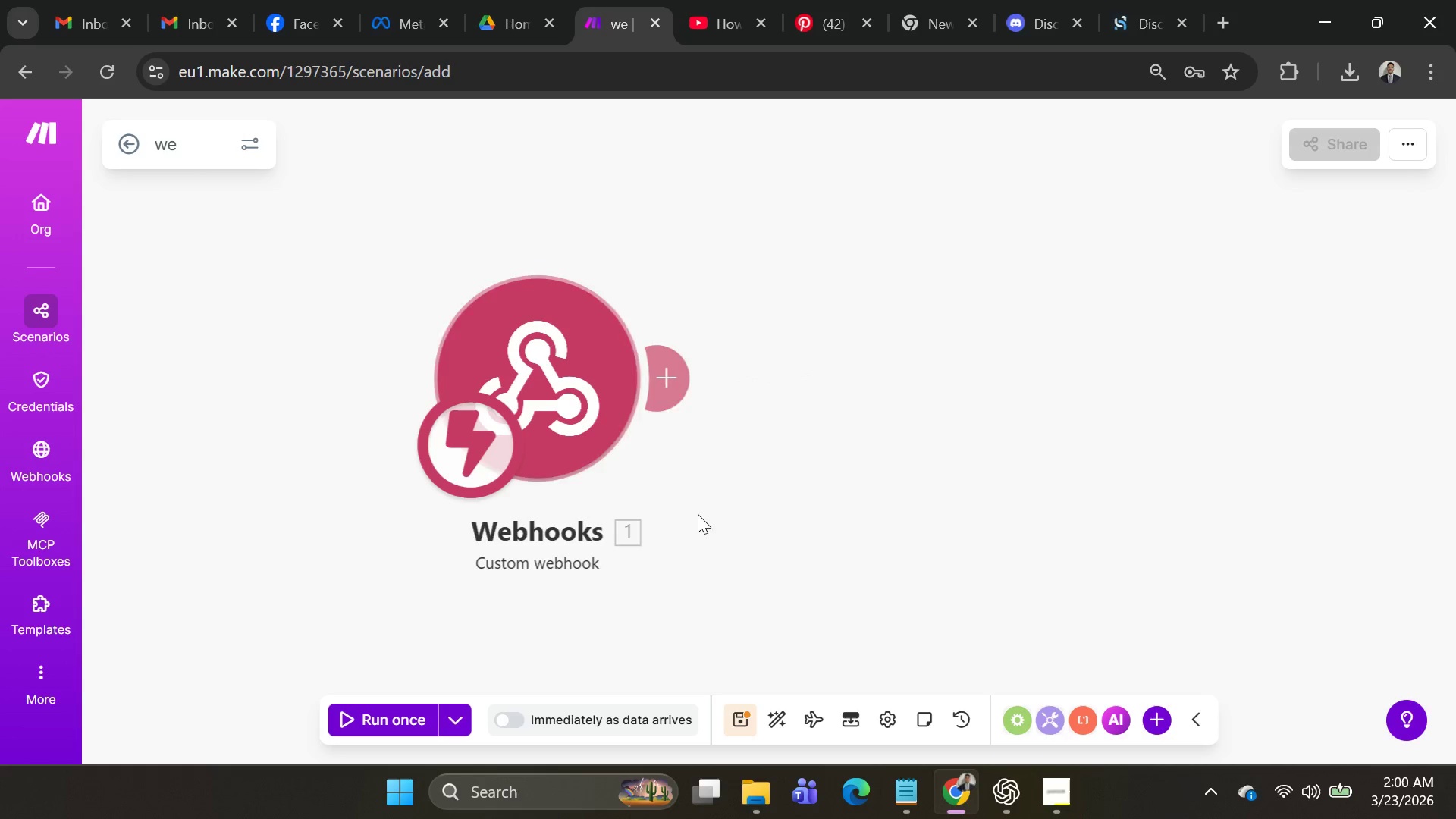 
left_click([740, 714])
 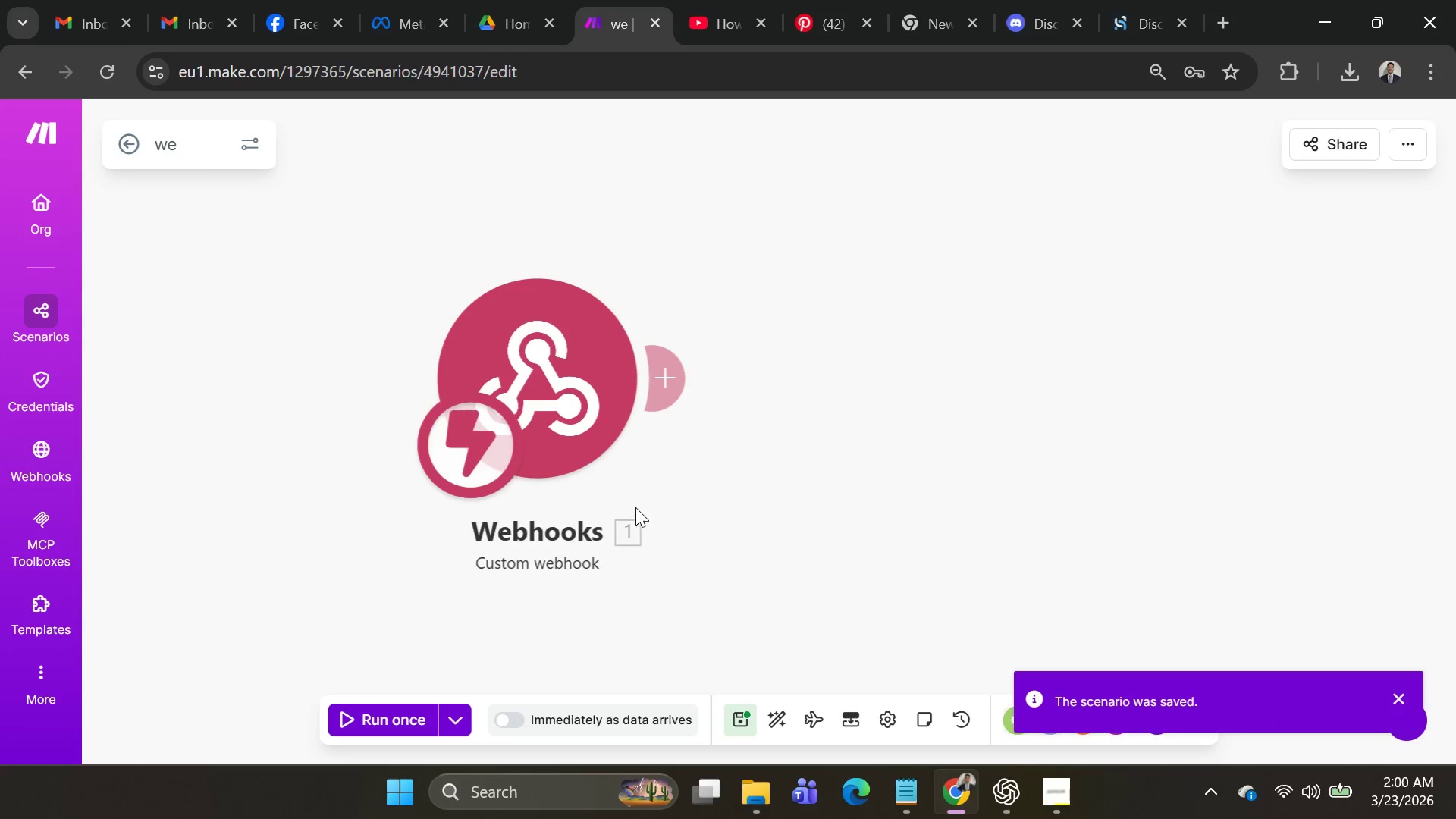 
left_click([564, 394])
 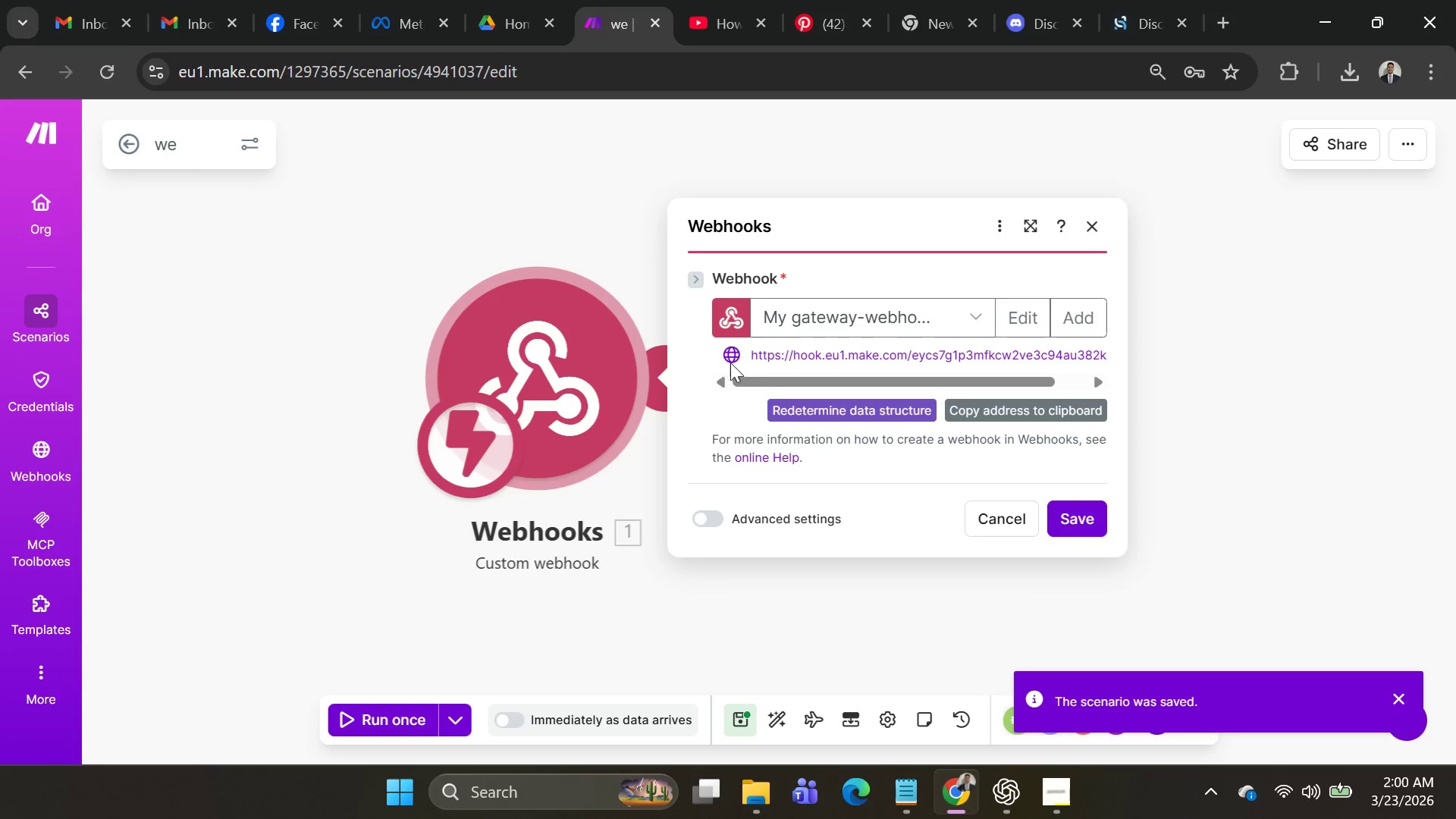 
left_click_drag(start_coordinate=[767, 372], to_coordinate=[896, 394])
 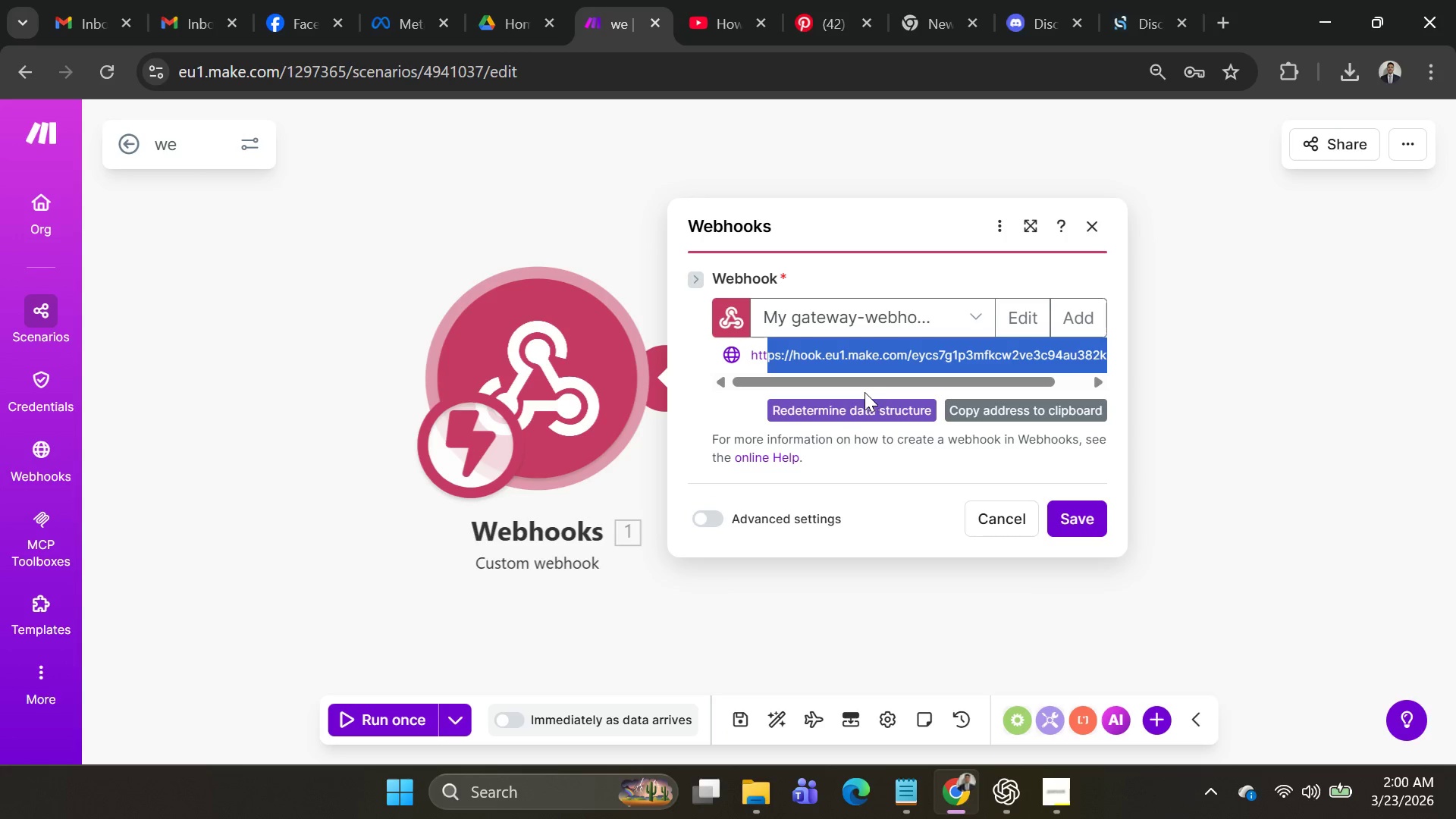 
left_click_drag(start_coordinate=[864, 392], to_coordinate=[1014, 410])
 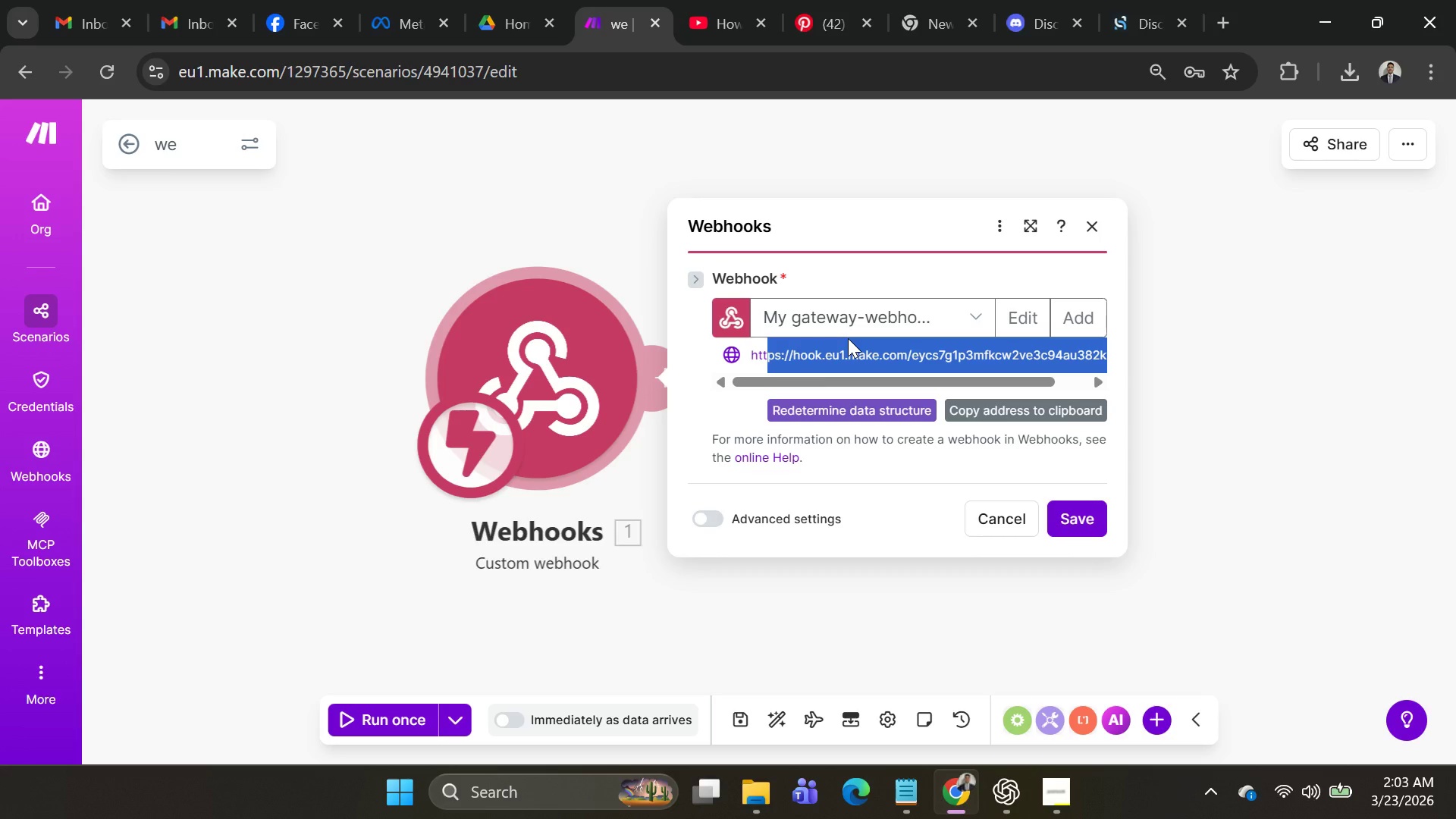 
wait(172.88)
 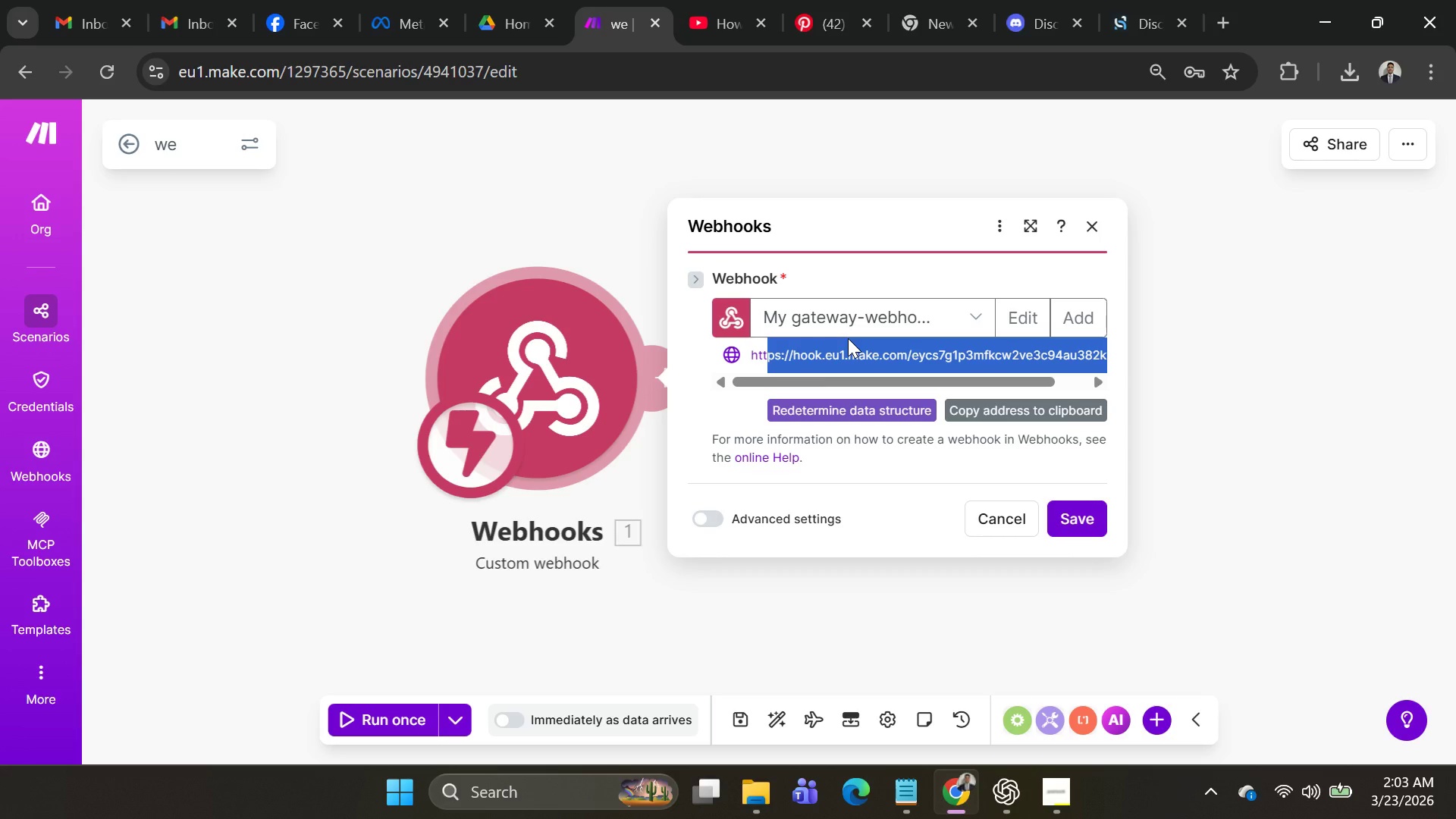 
left_click([1071, 515])
 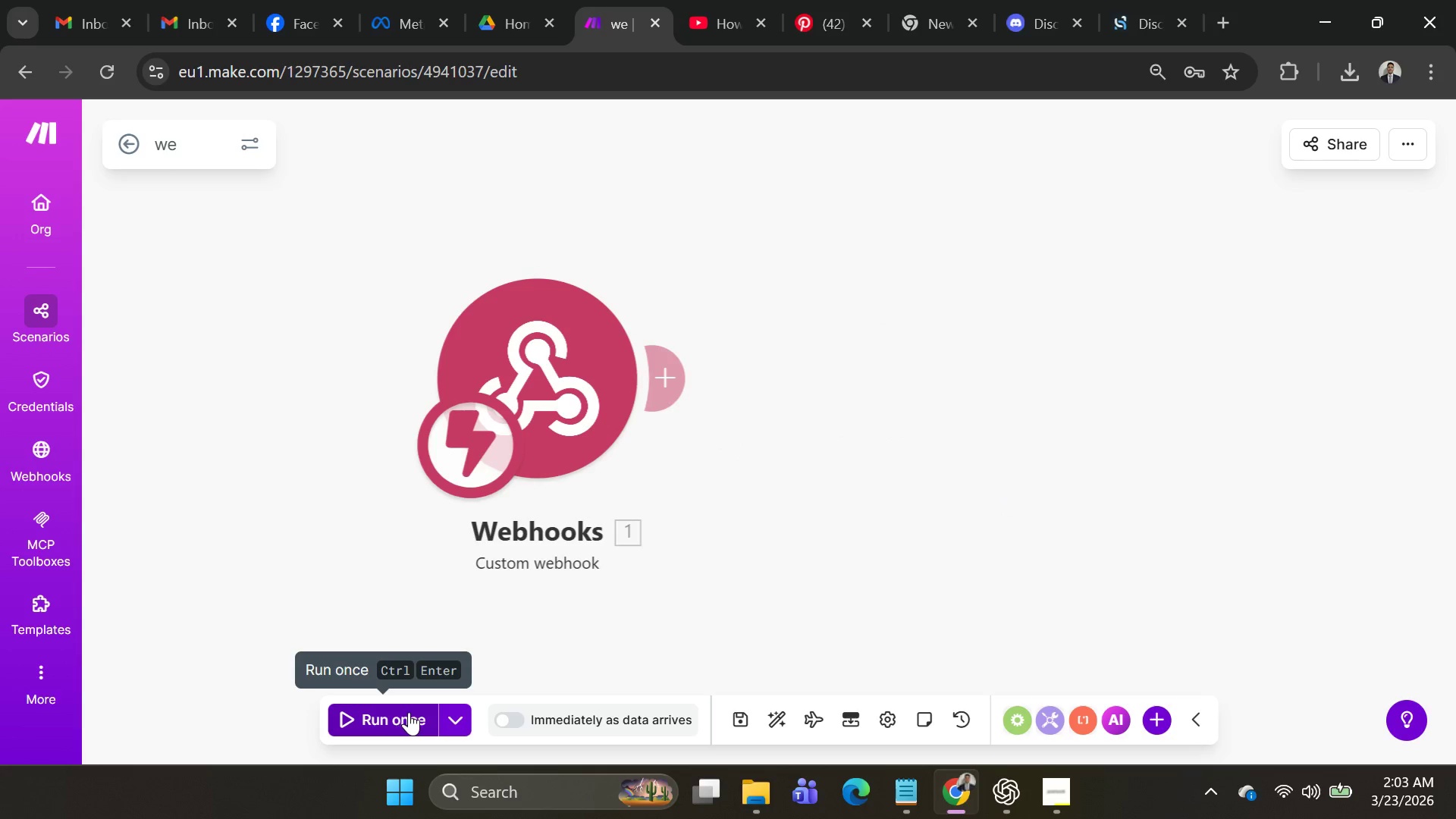 
left_click([409, 712])
 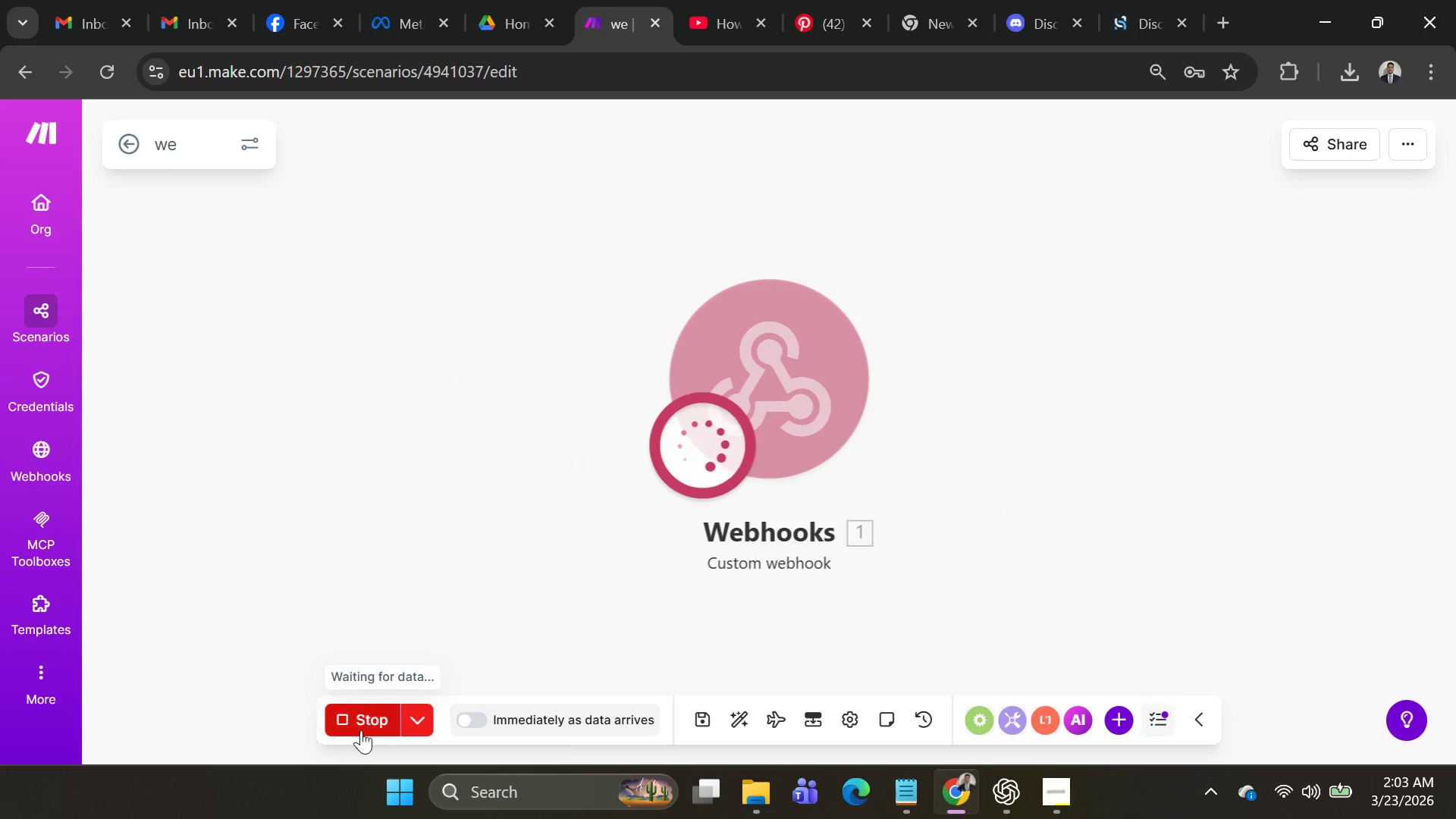 
left_click([359, 725])
 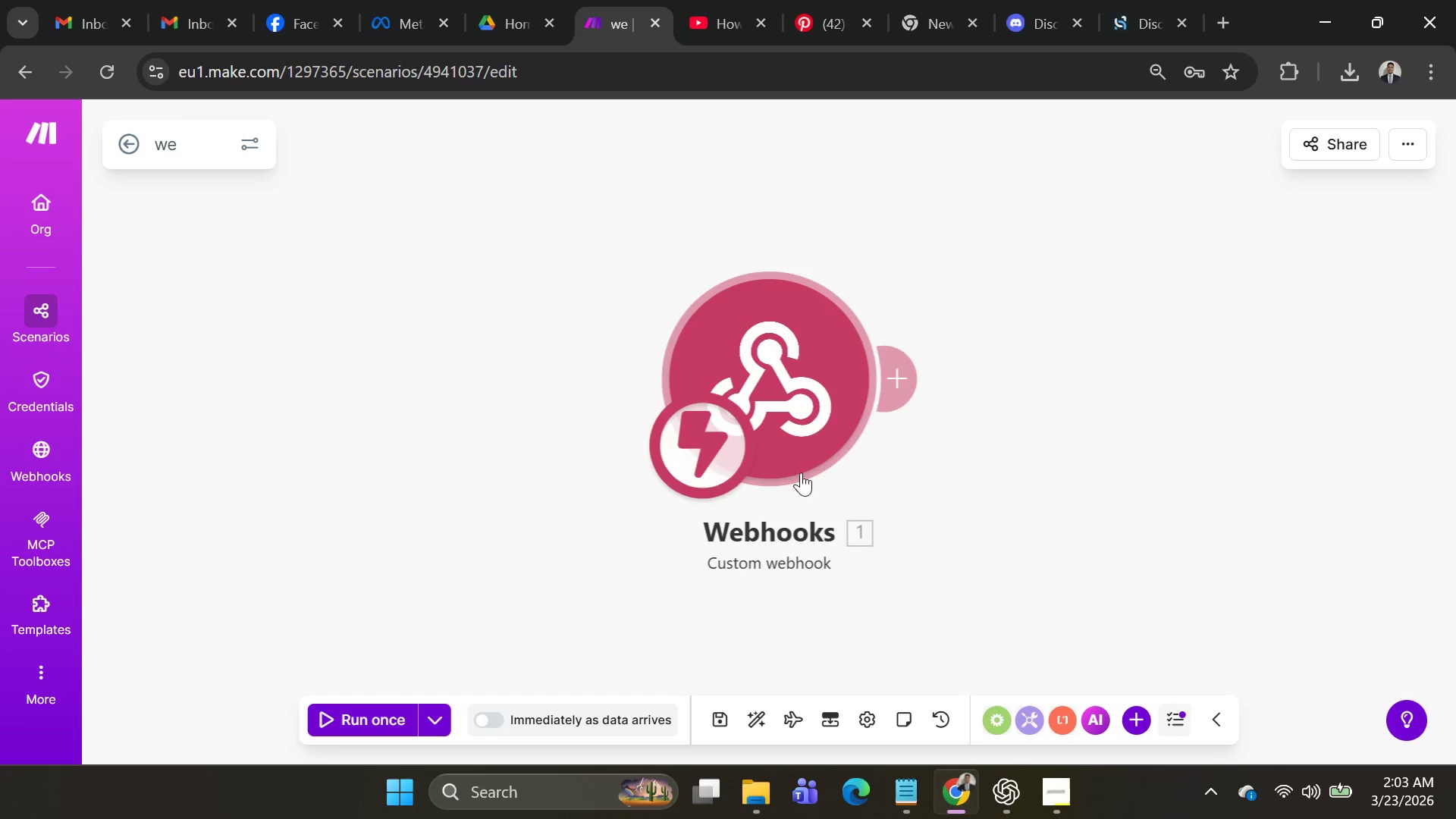 
left_click_drag(start_coordinate=[786, 406], to_coordinate=[381, 333])
 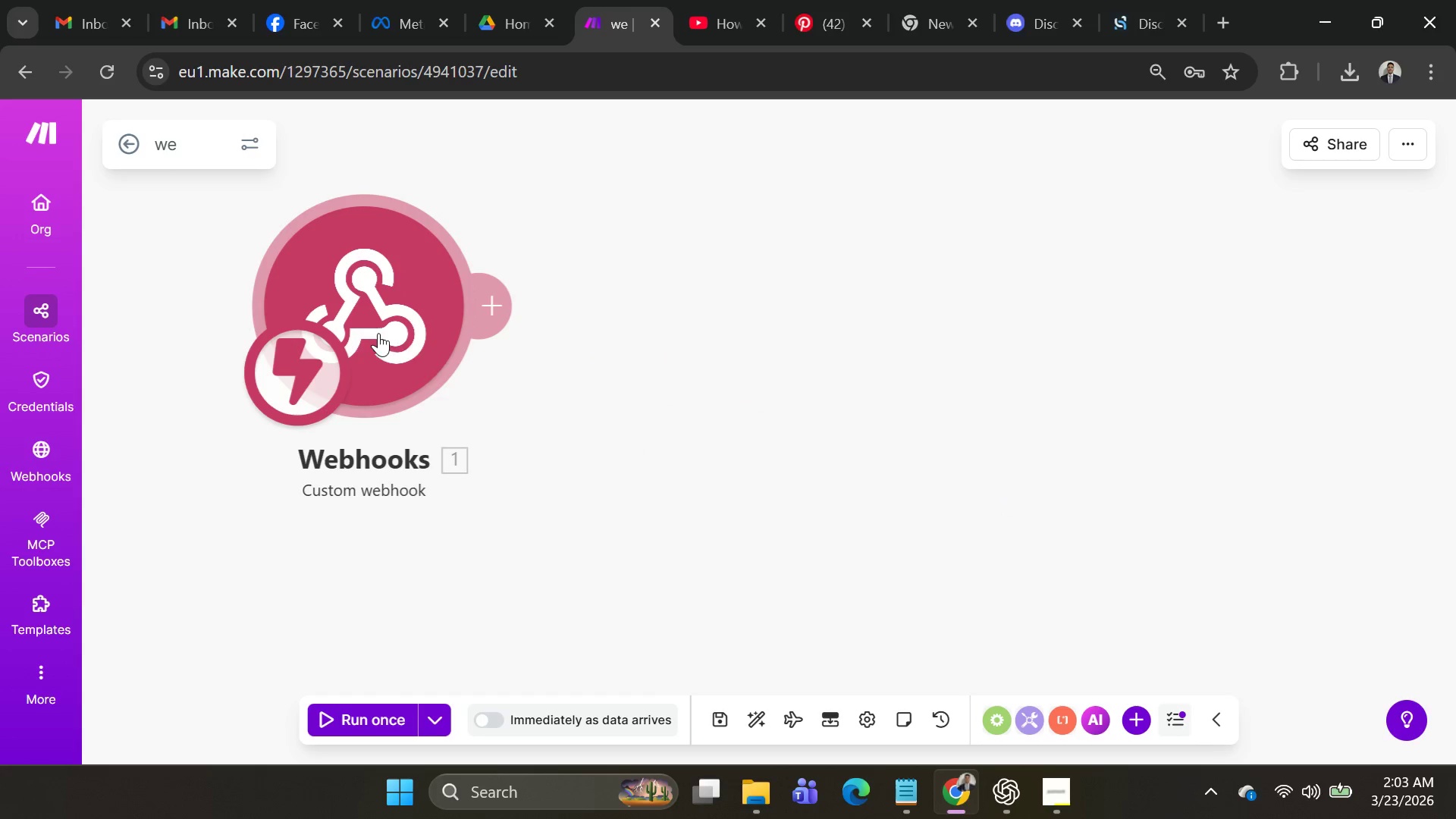 
key(Alt+AltLeft)
 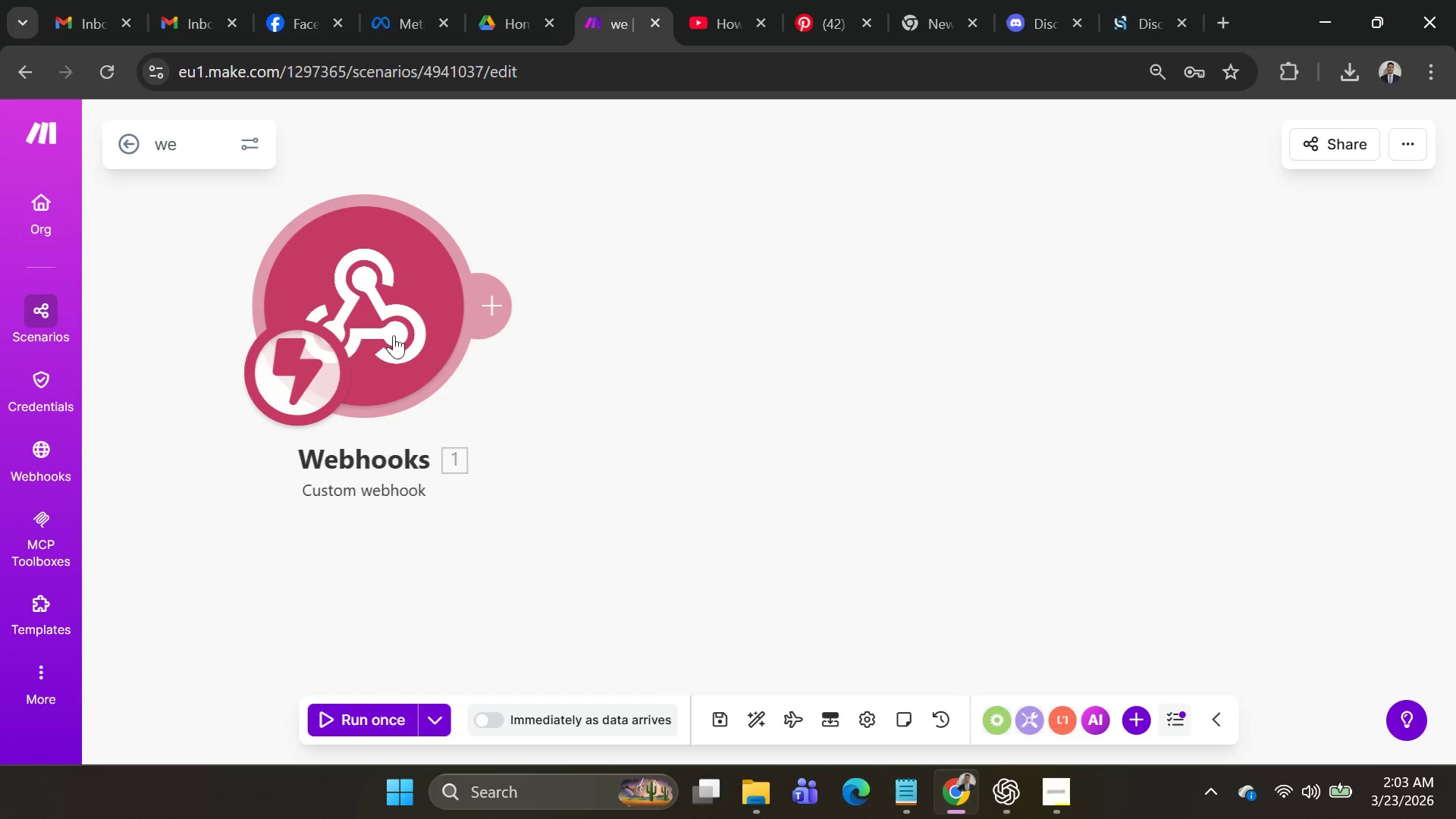 
key(Alt+Tab)